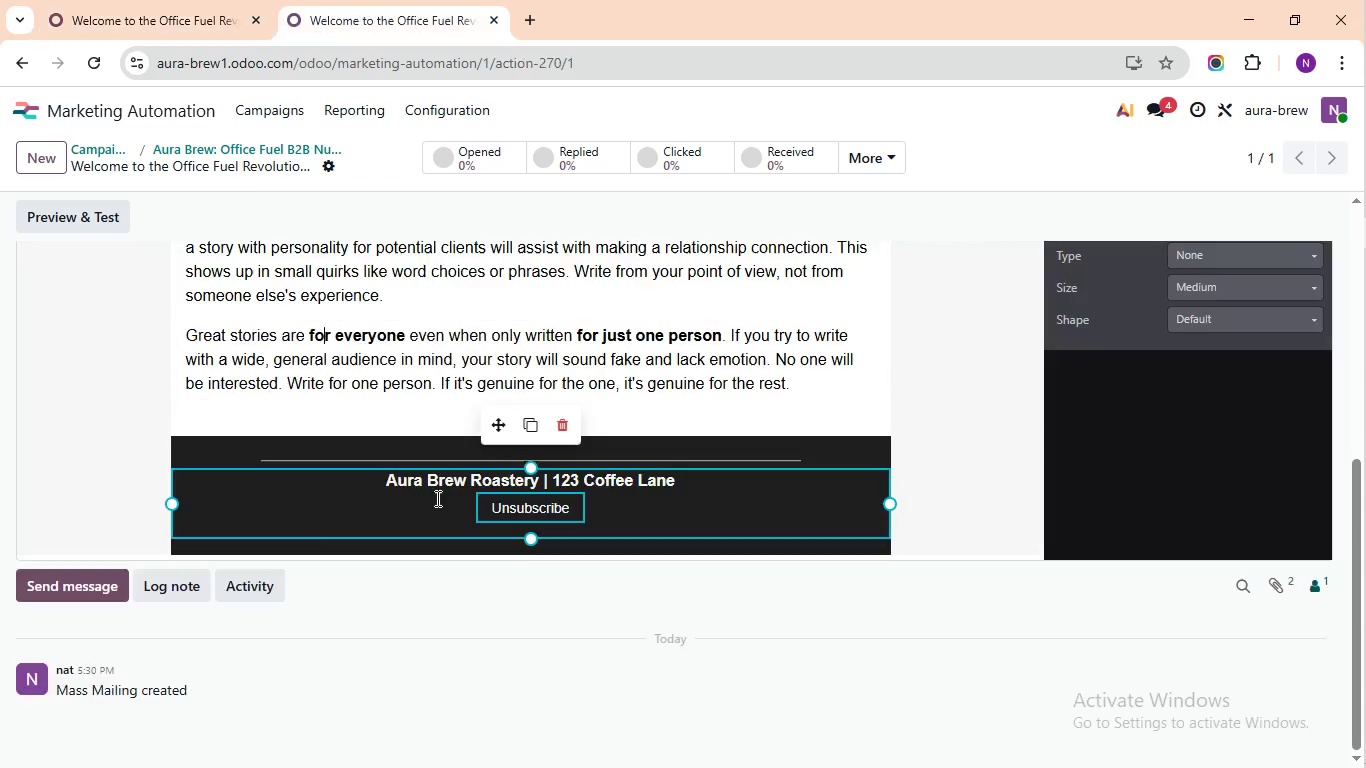 
key(Control+C)
 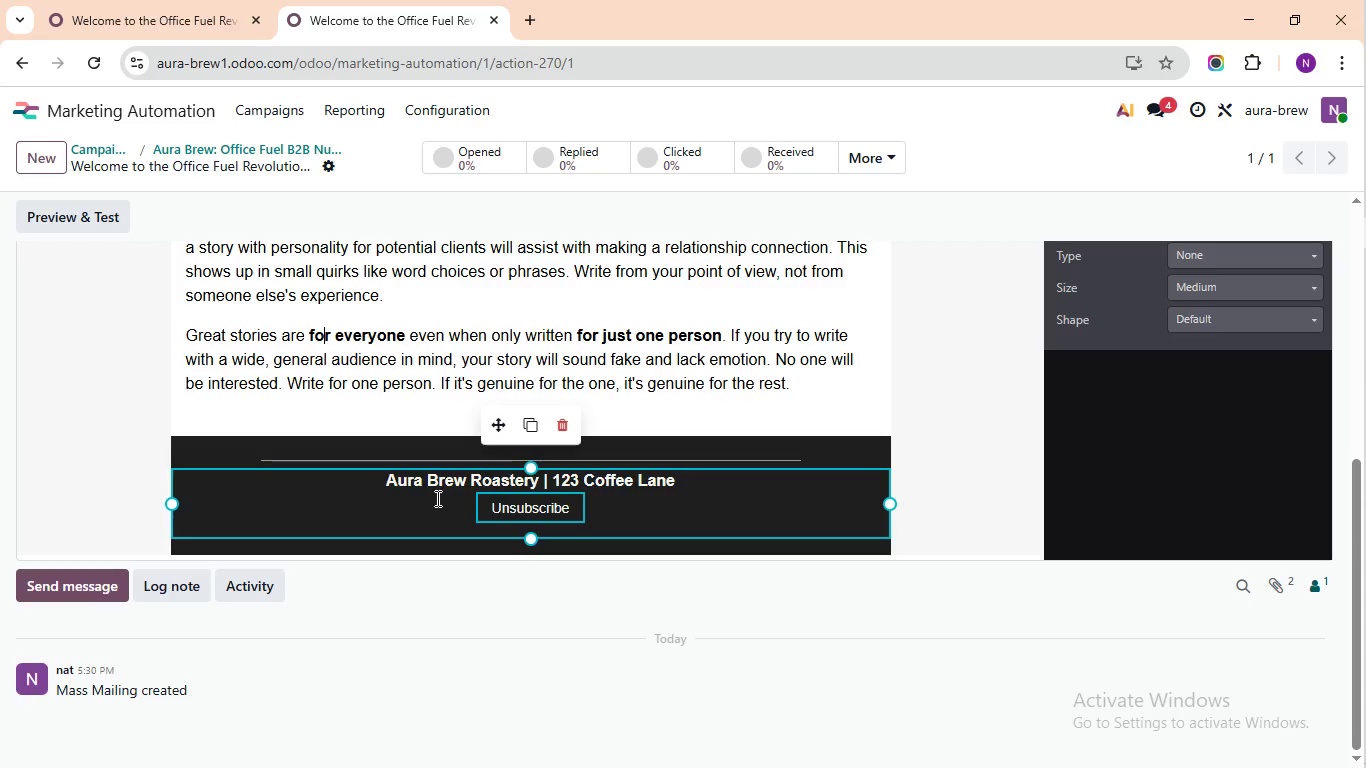 
key(Control+C)
 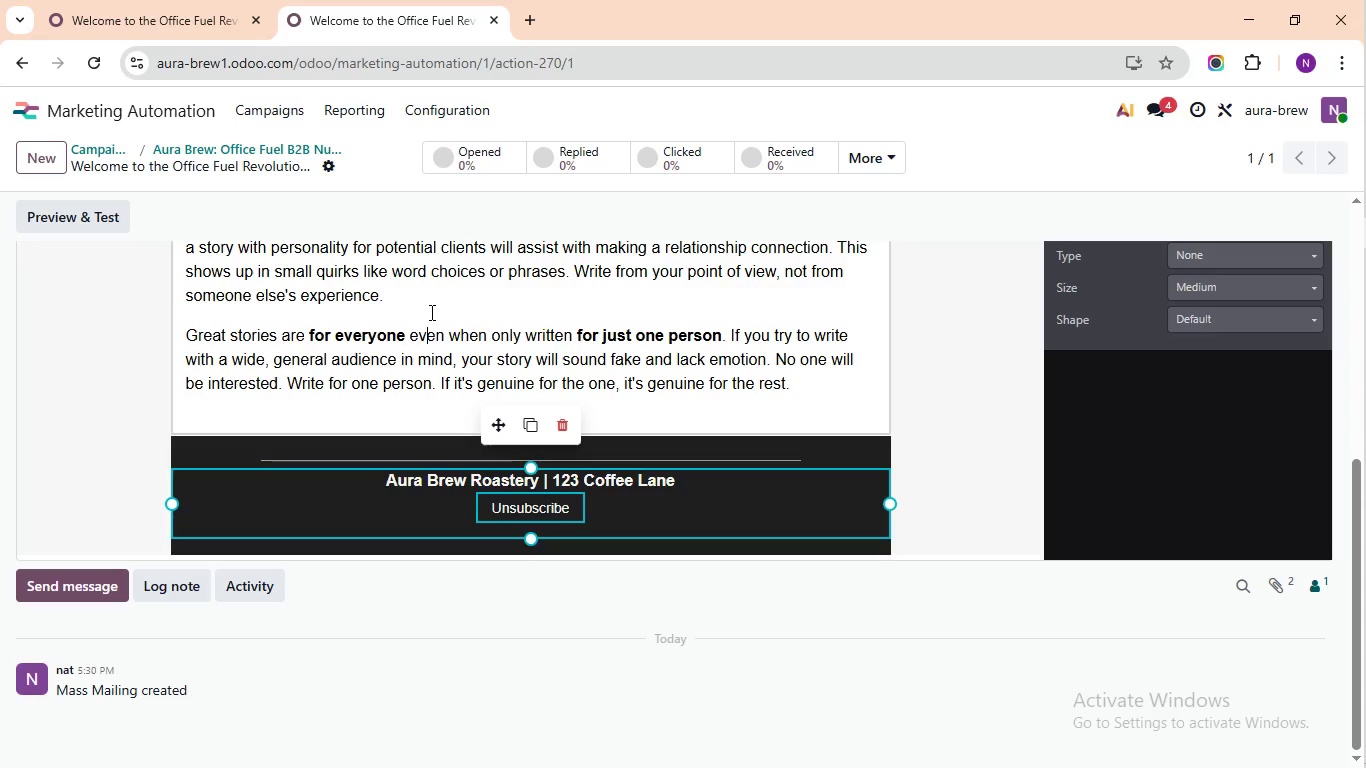 
left_click([440, 0])
 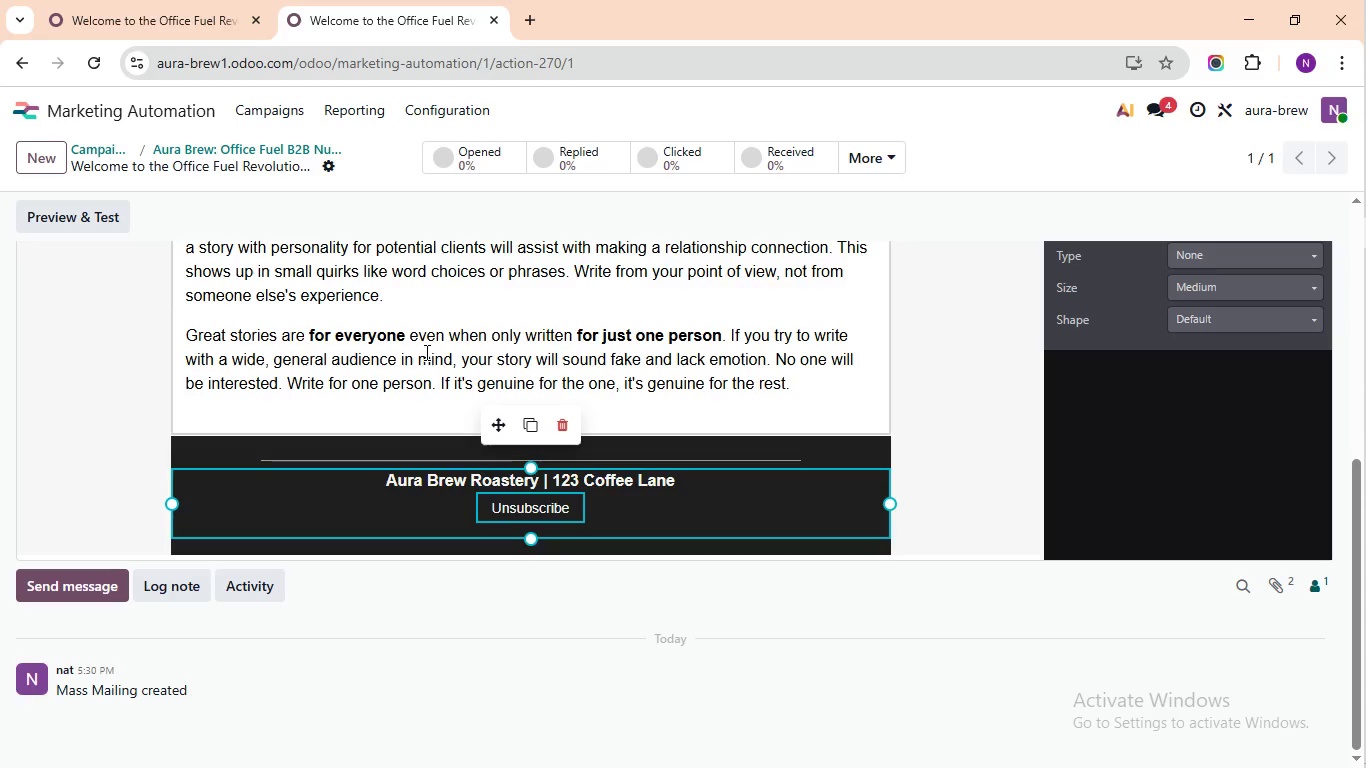 
left_click([430, 312])
 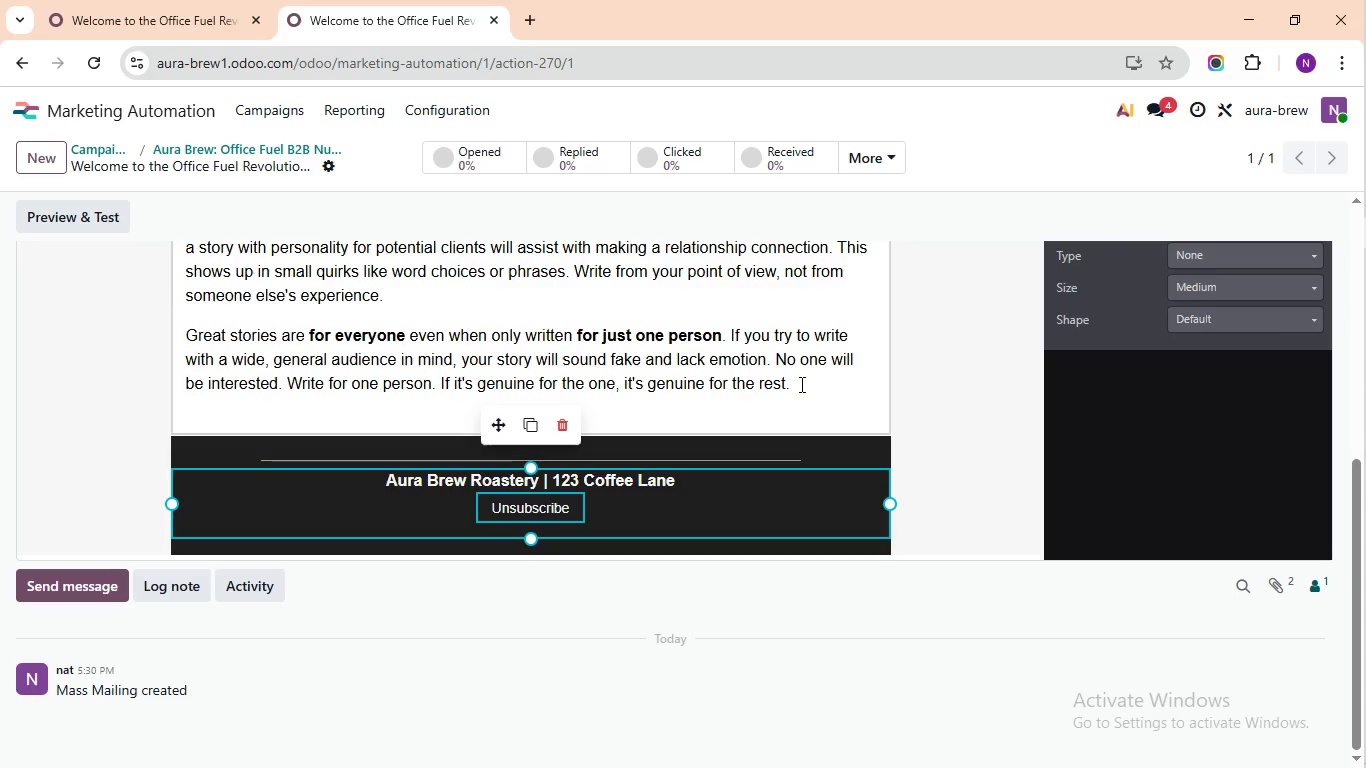 
left_click([421, 352])
 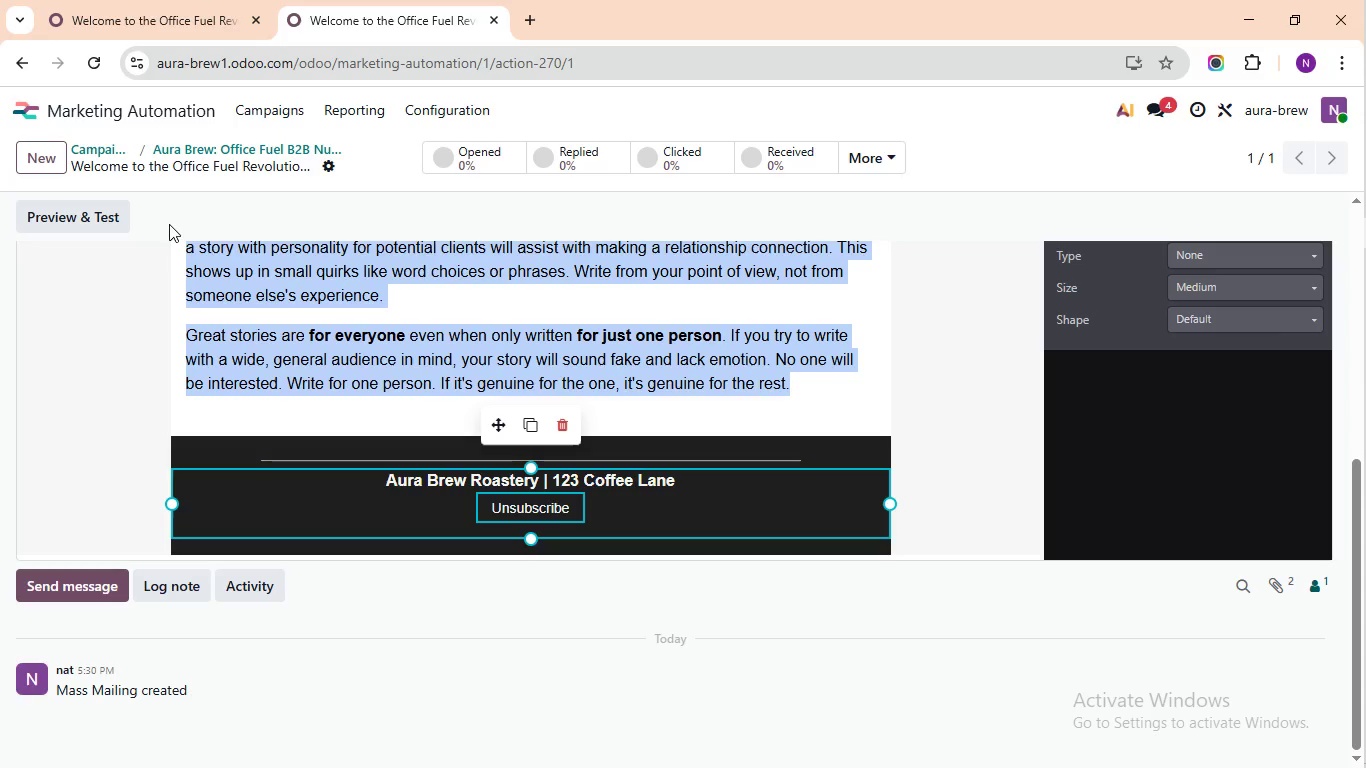 
left_click_drag(start_coordinate=[800, 384], to_coordinate=[170, 218])
 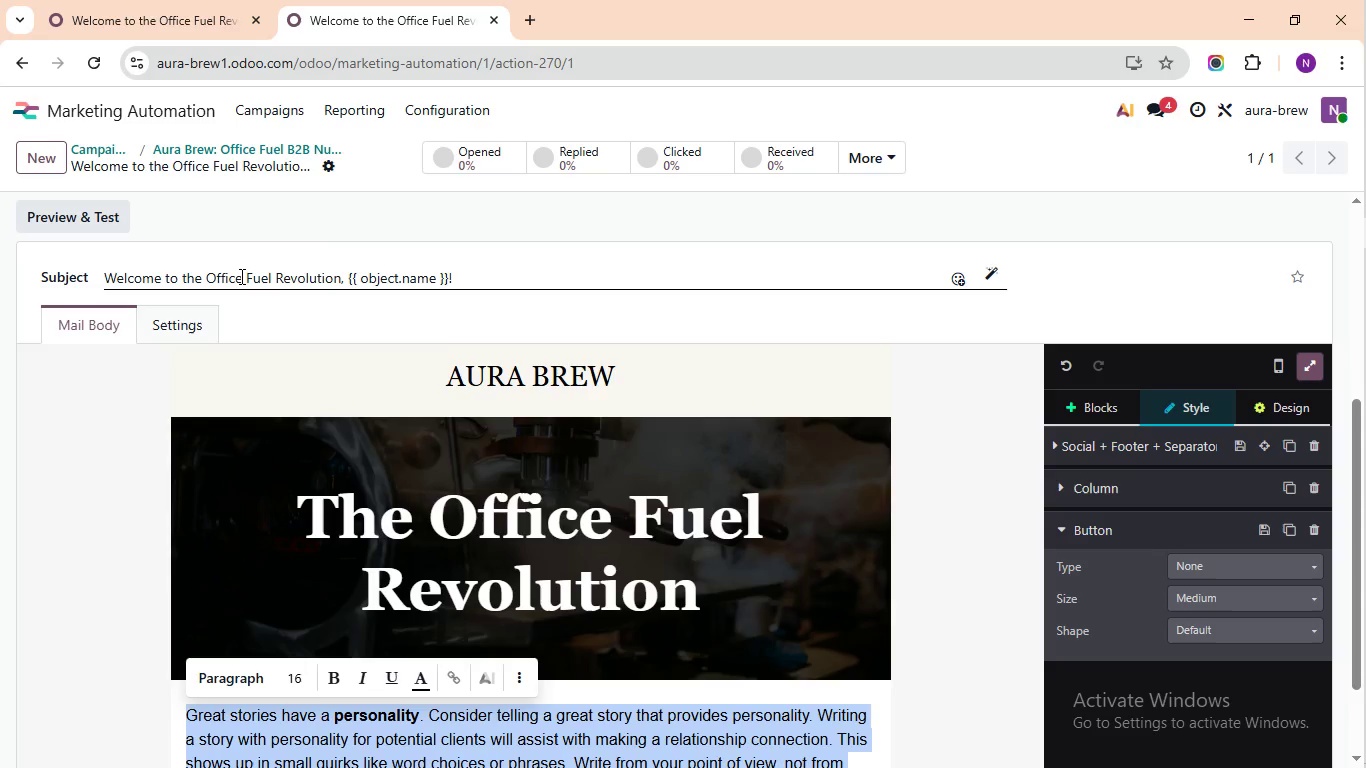 
scroll: coordinate [239, 267], scroll_direction: up, amount: 1.0
 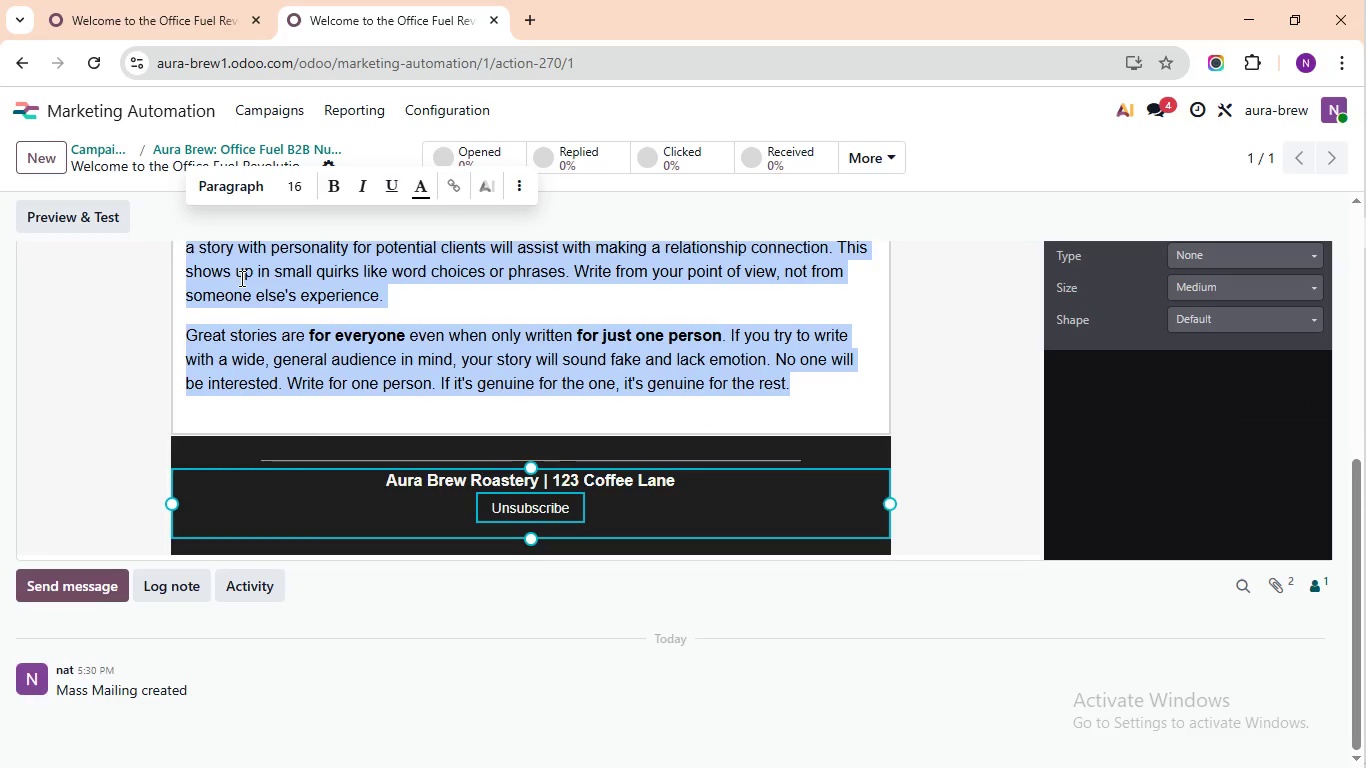 
scroll: coordinate [240, 276], scroll_direction: none, amount: 0.0
 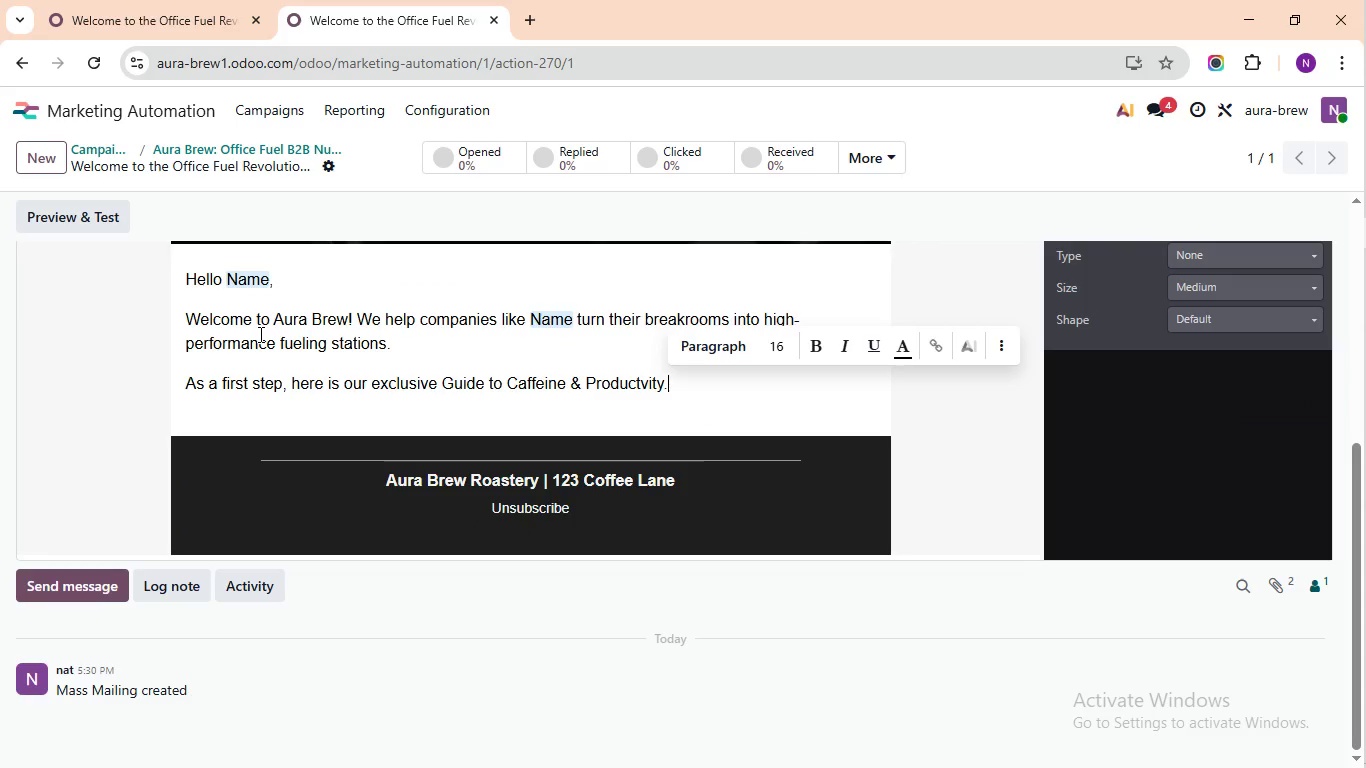 
key(Control+V)
 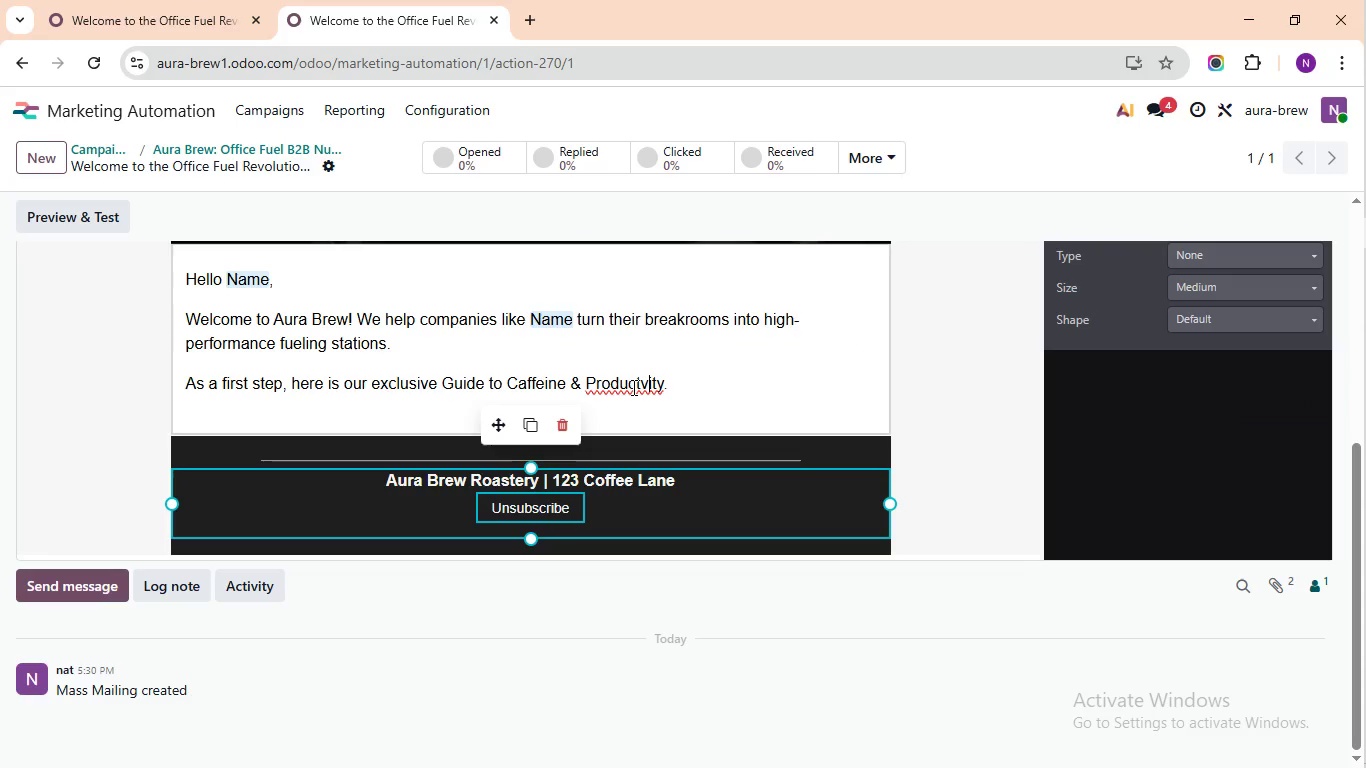 
left_click([648, 388])
 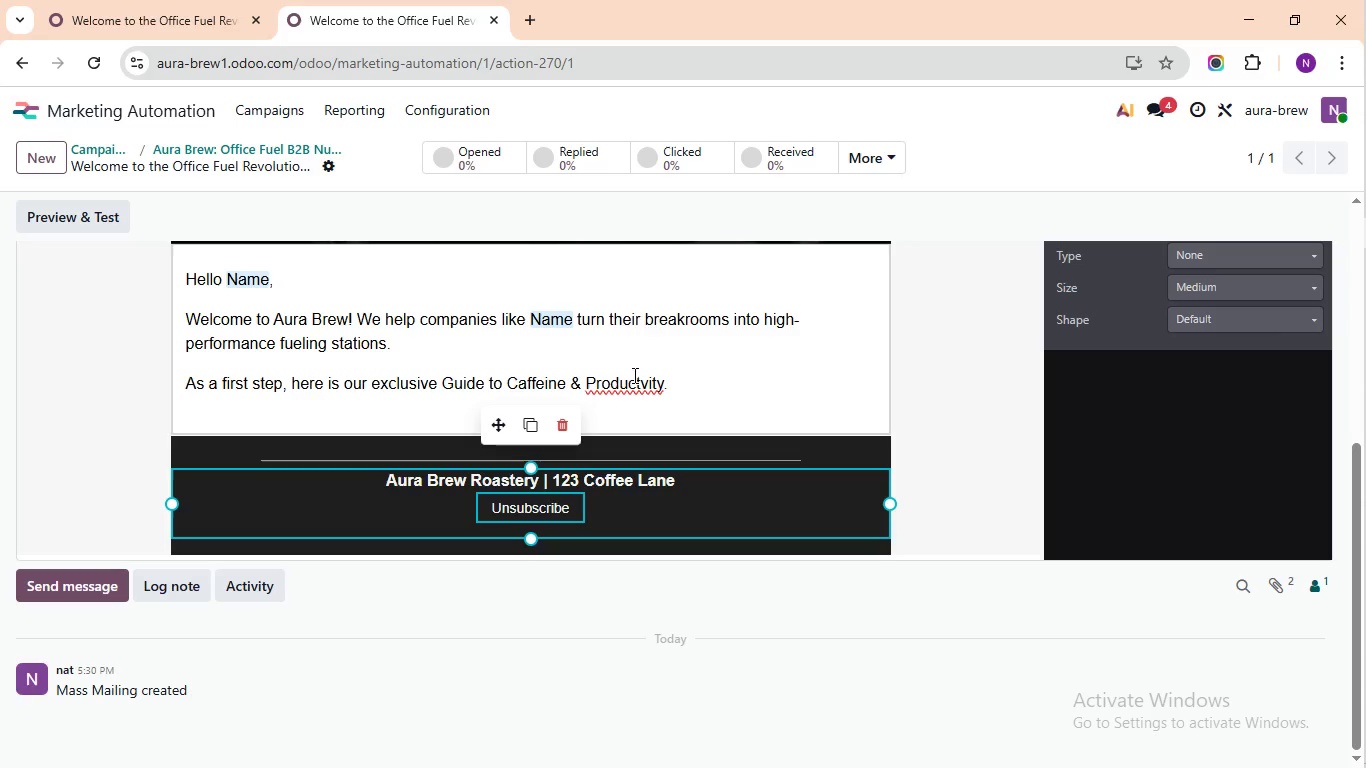 
left_click([638, 388])
 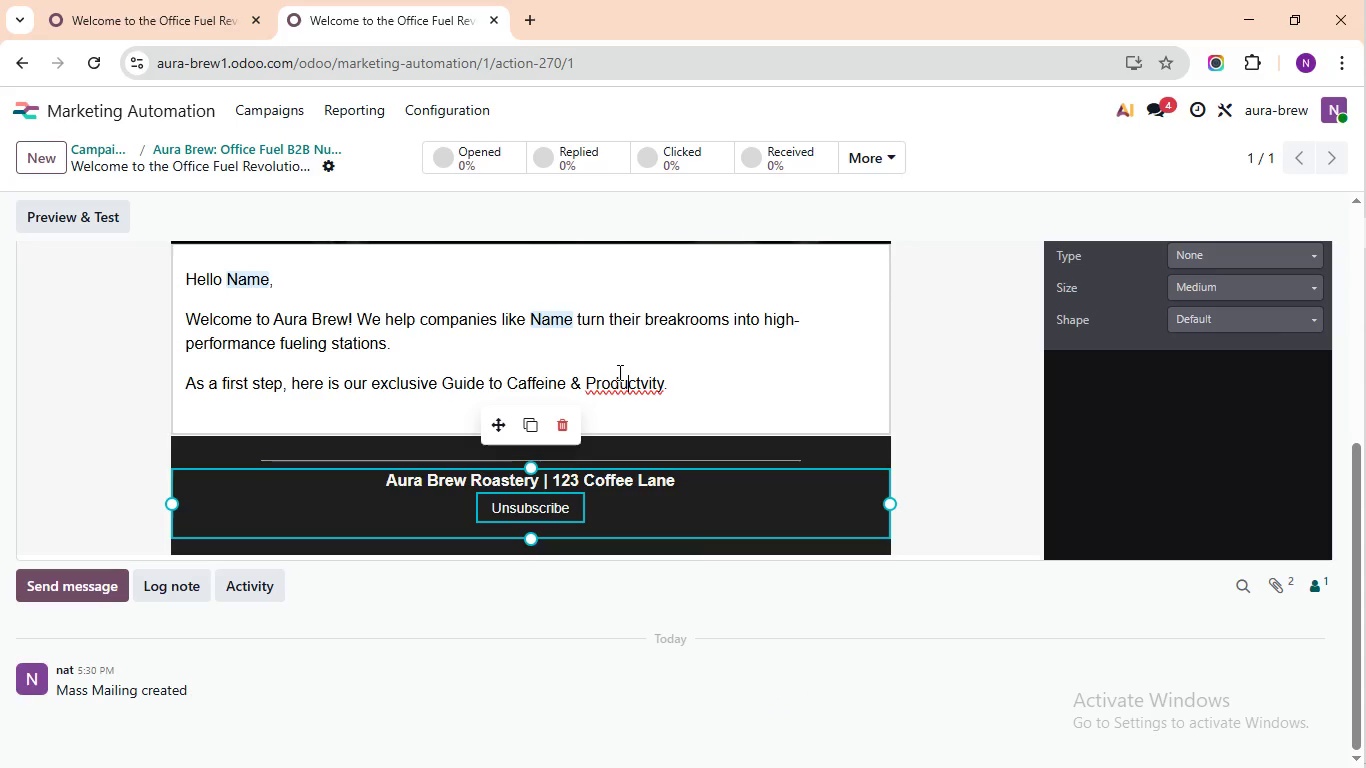 
left_click([628, 374])
 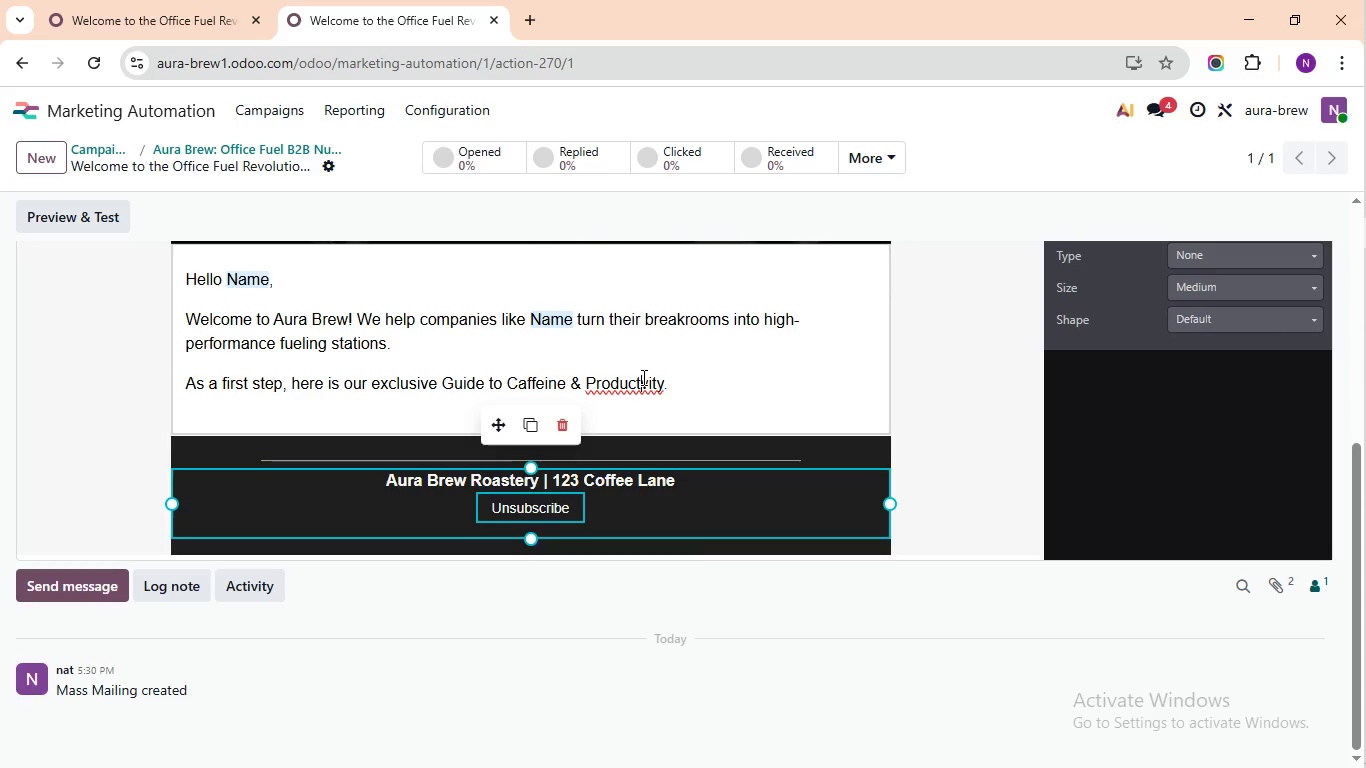 
left_click([642, 377])
 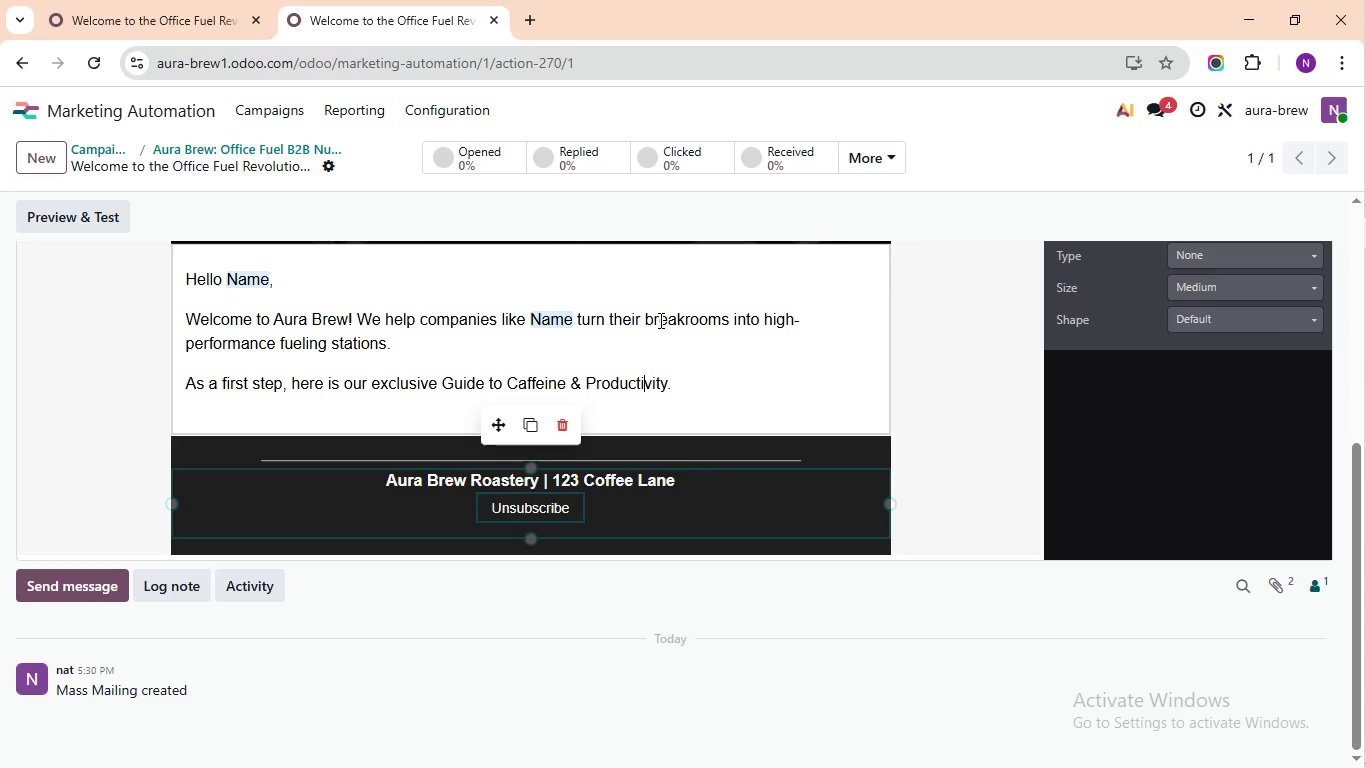 
key(I)
 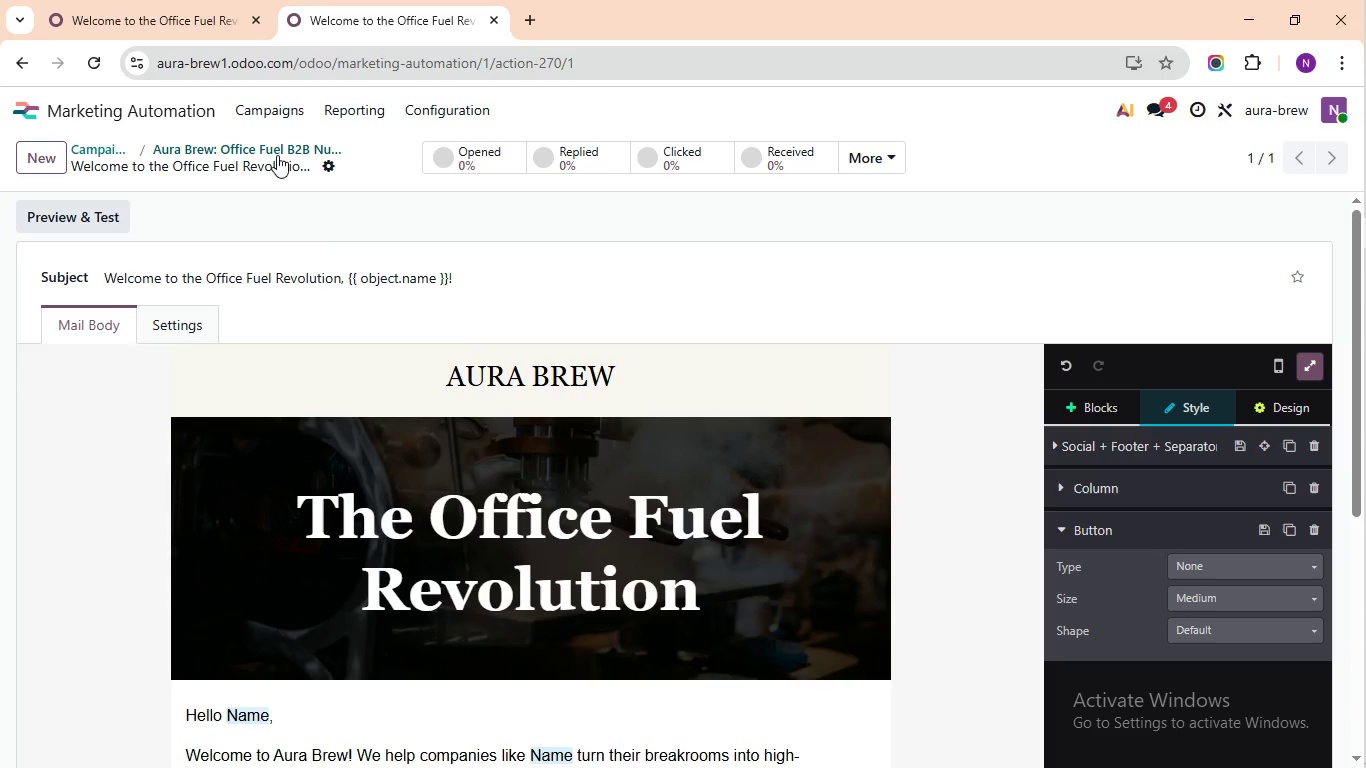 
scroll: coordinate [379, 282], scroll_direction: none, amount: 0.0
 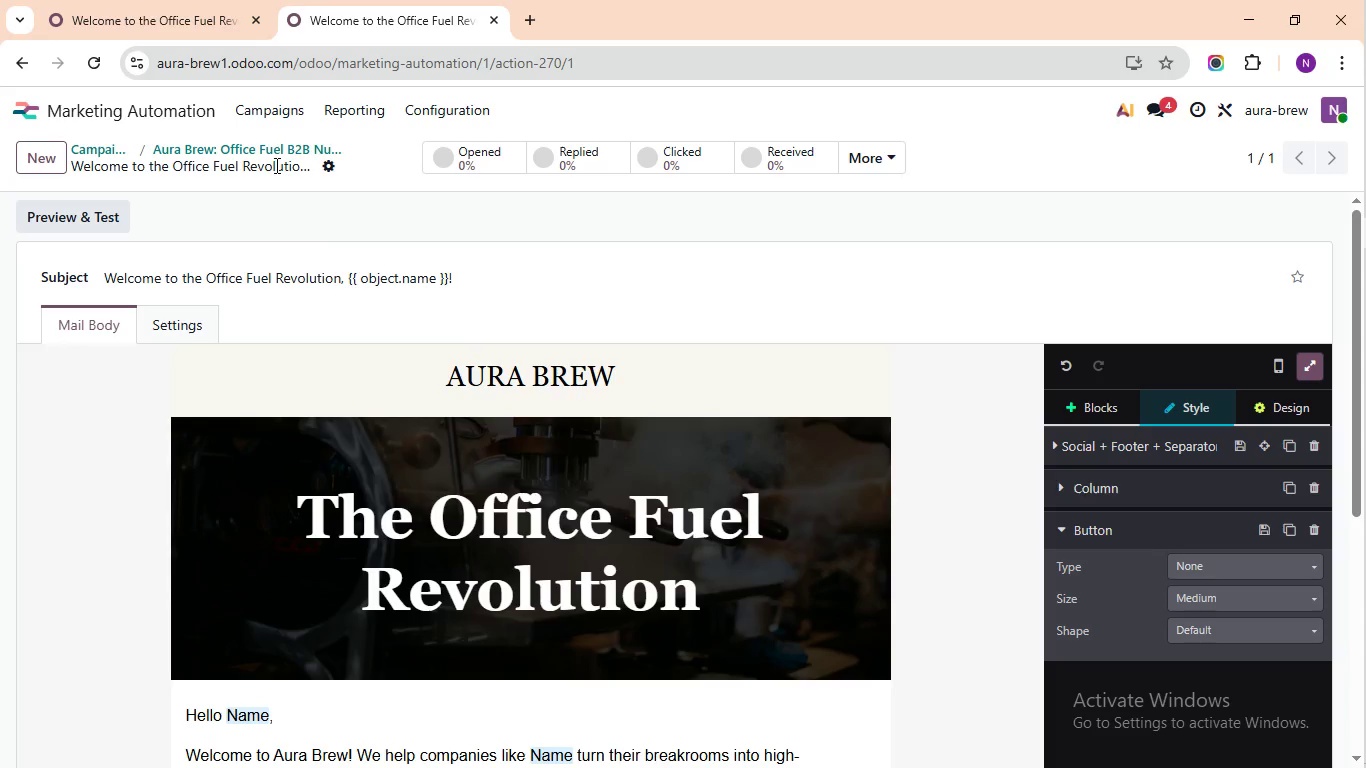 
wait(12.6)
 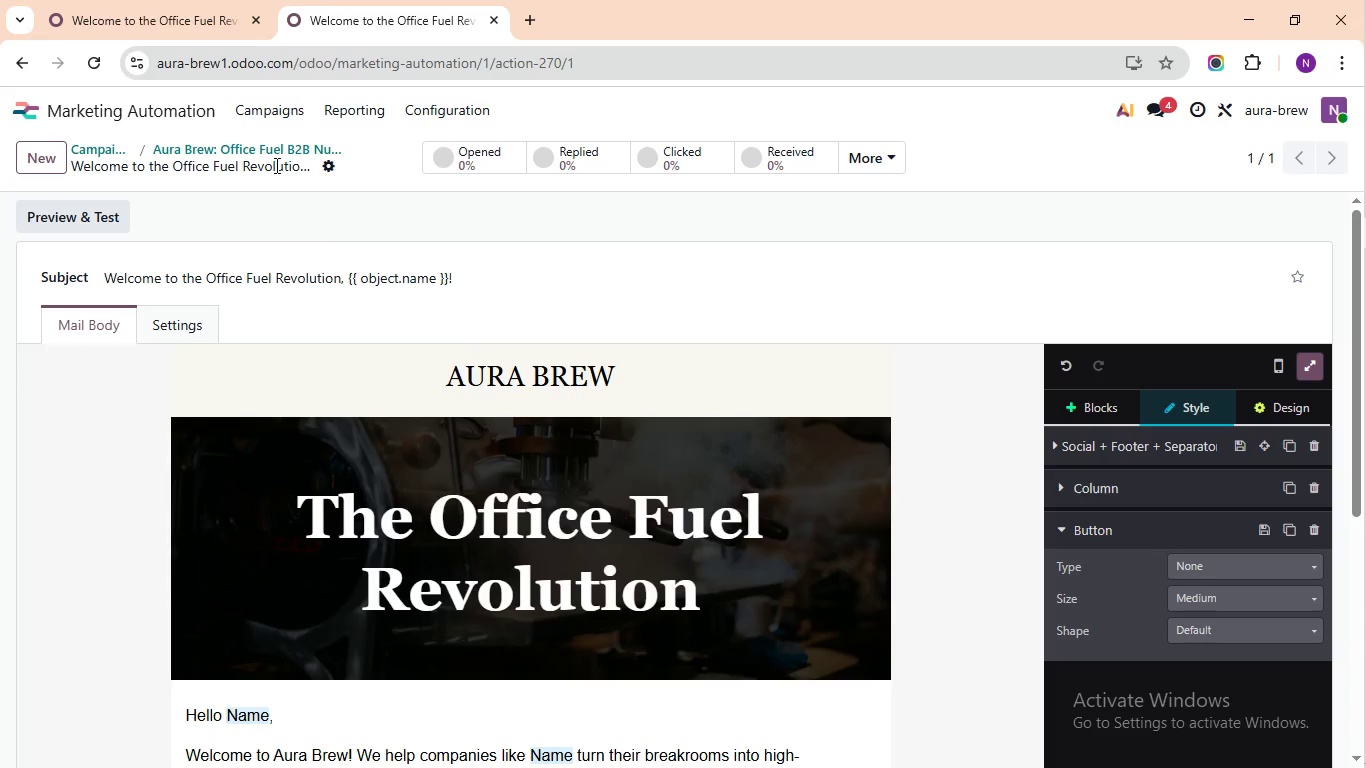 
left_click([95, 152])
 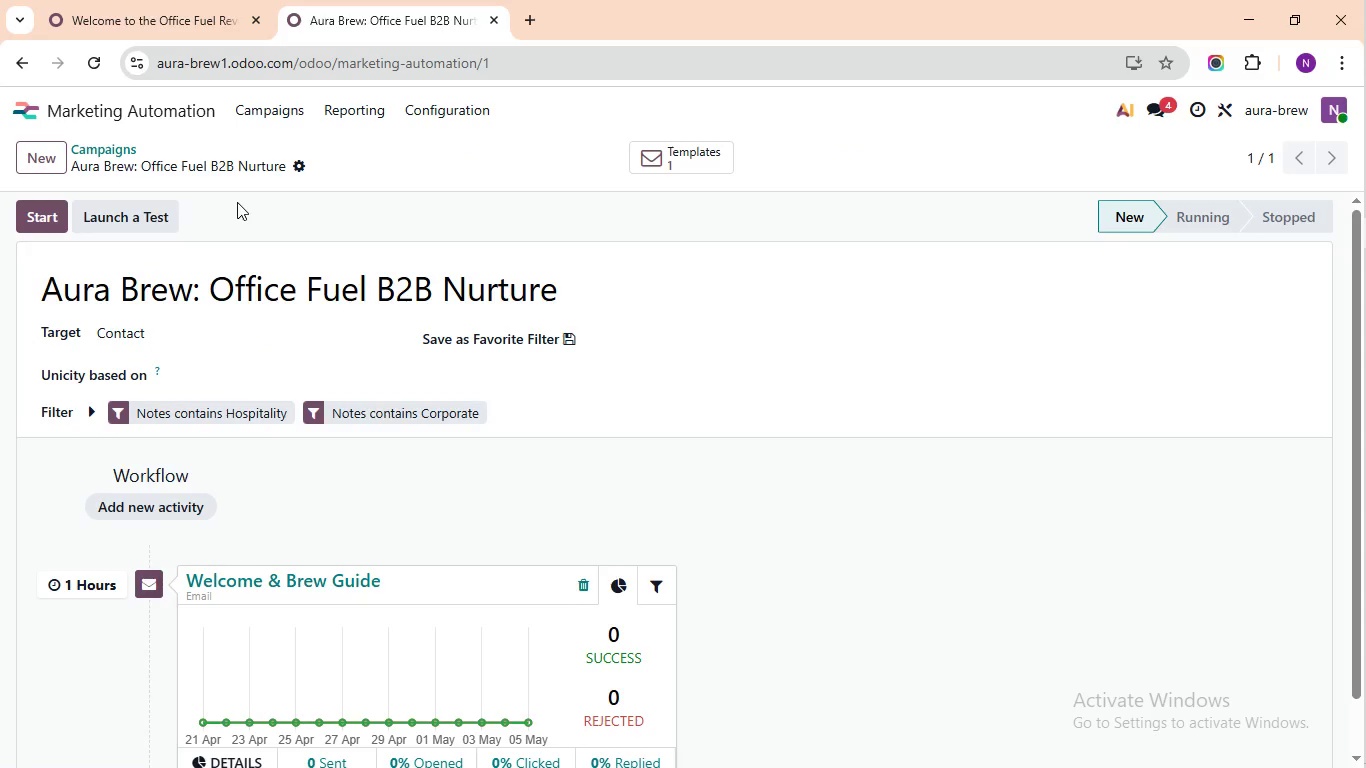 
left_click([159, 261])
 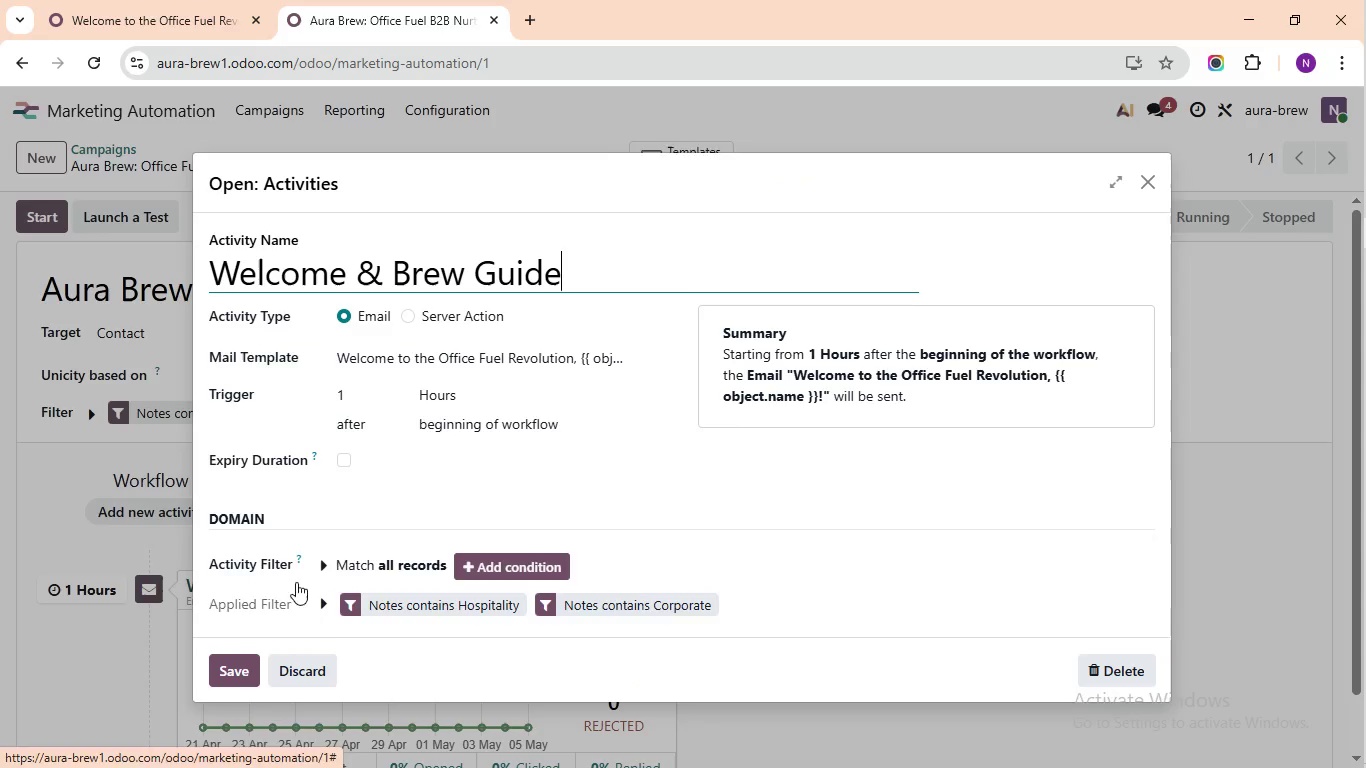 
left_click([305, 578])
 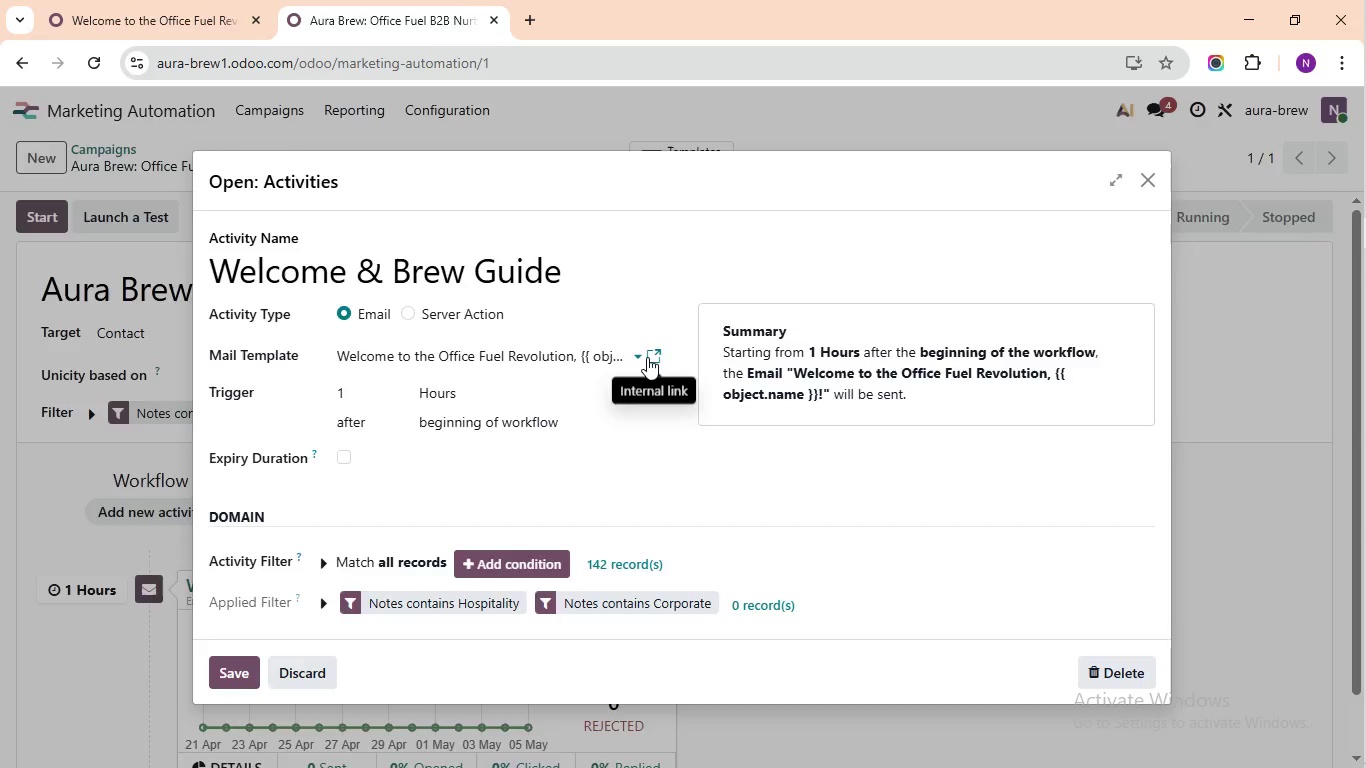 
left_click([646, 358])
 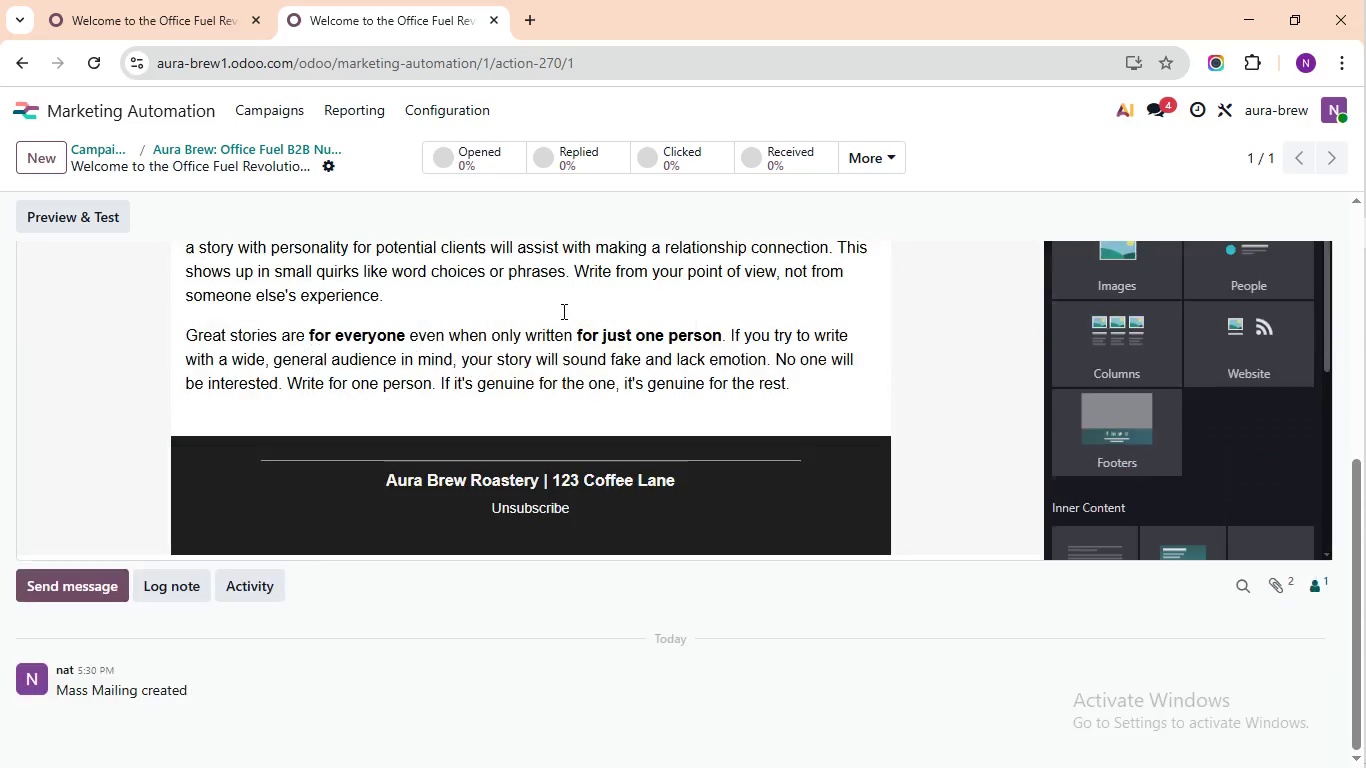 
scroll: coordinate [562, 311], scroll_direction: down, amount: 6.0
 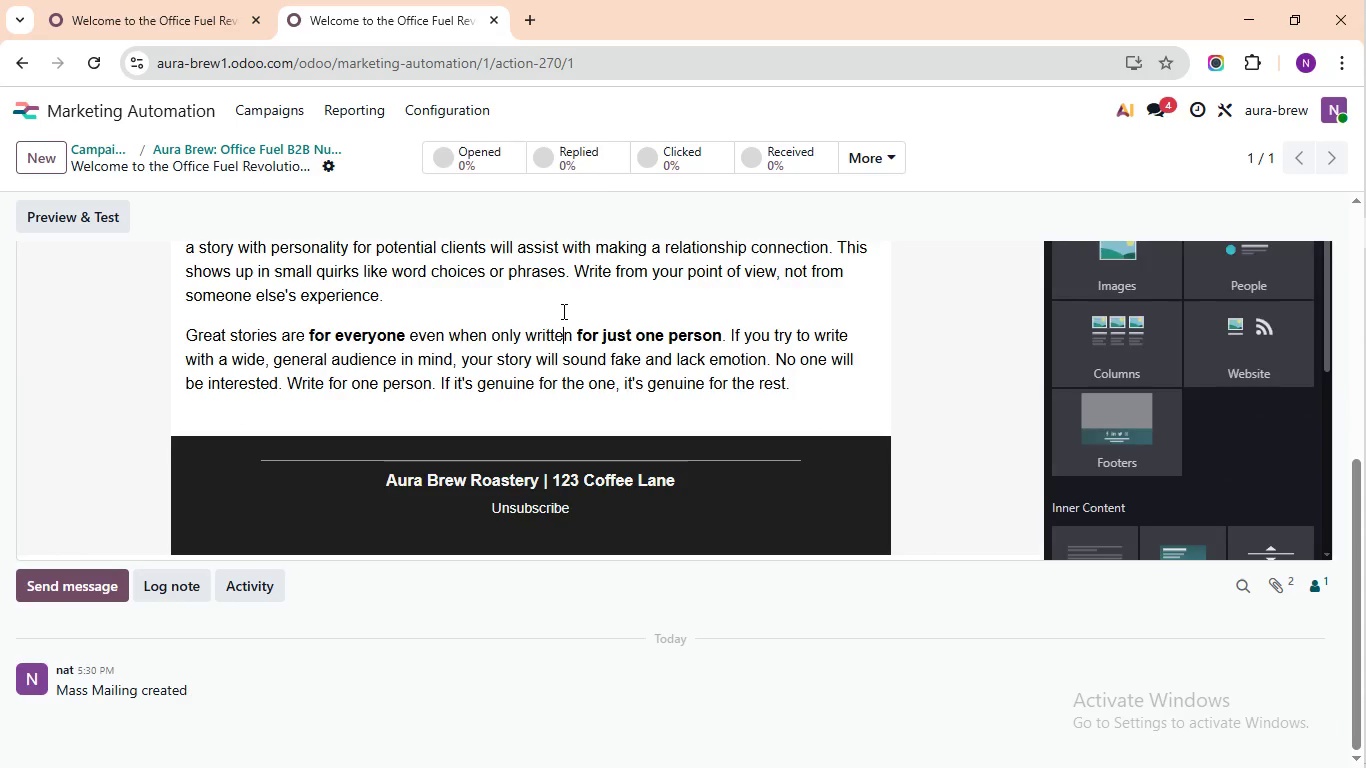 
left_click([562, 311])
 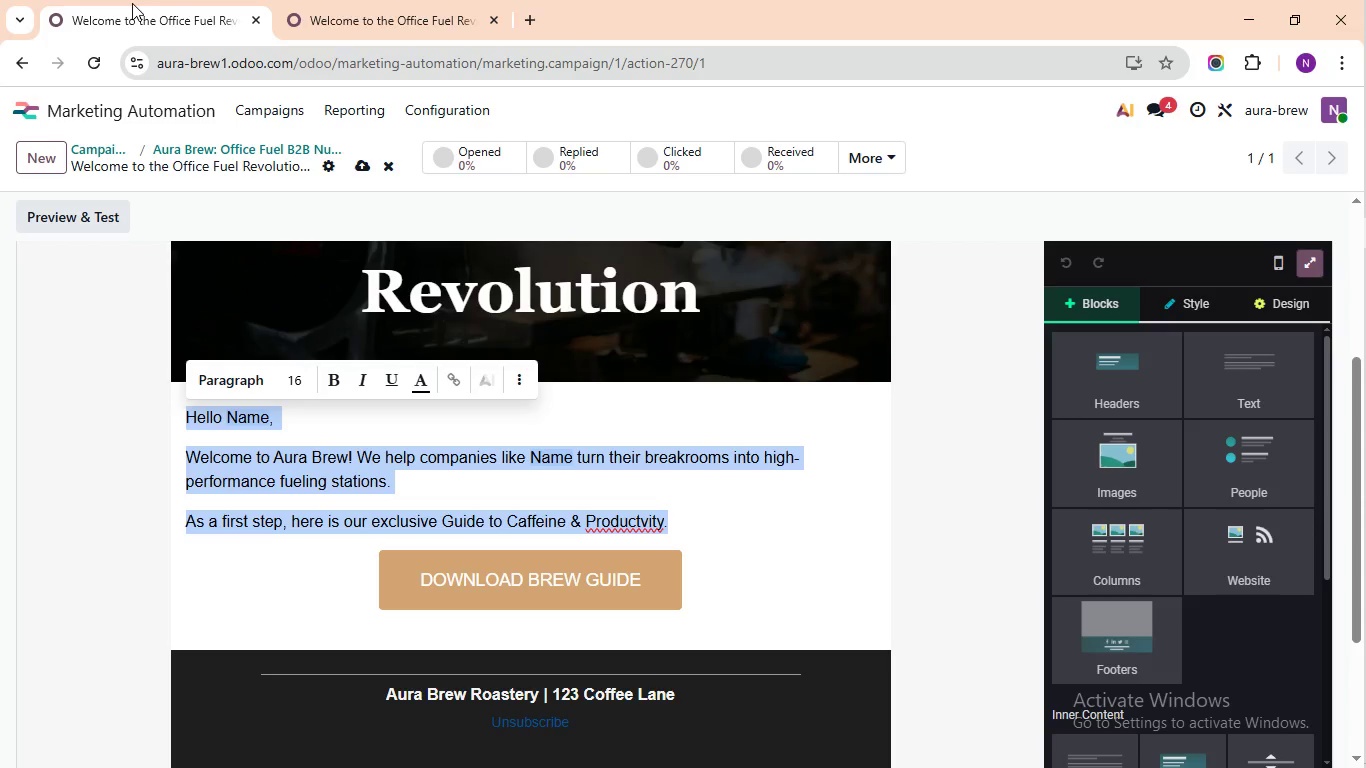 
left_click([132, 0])
 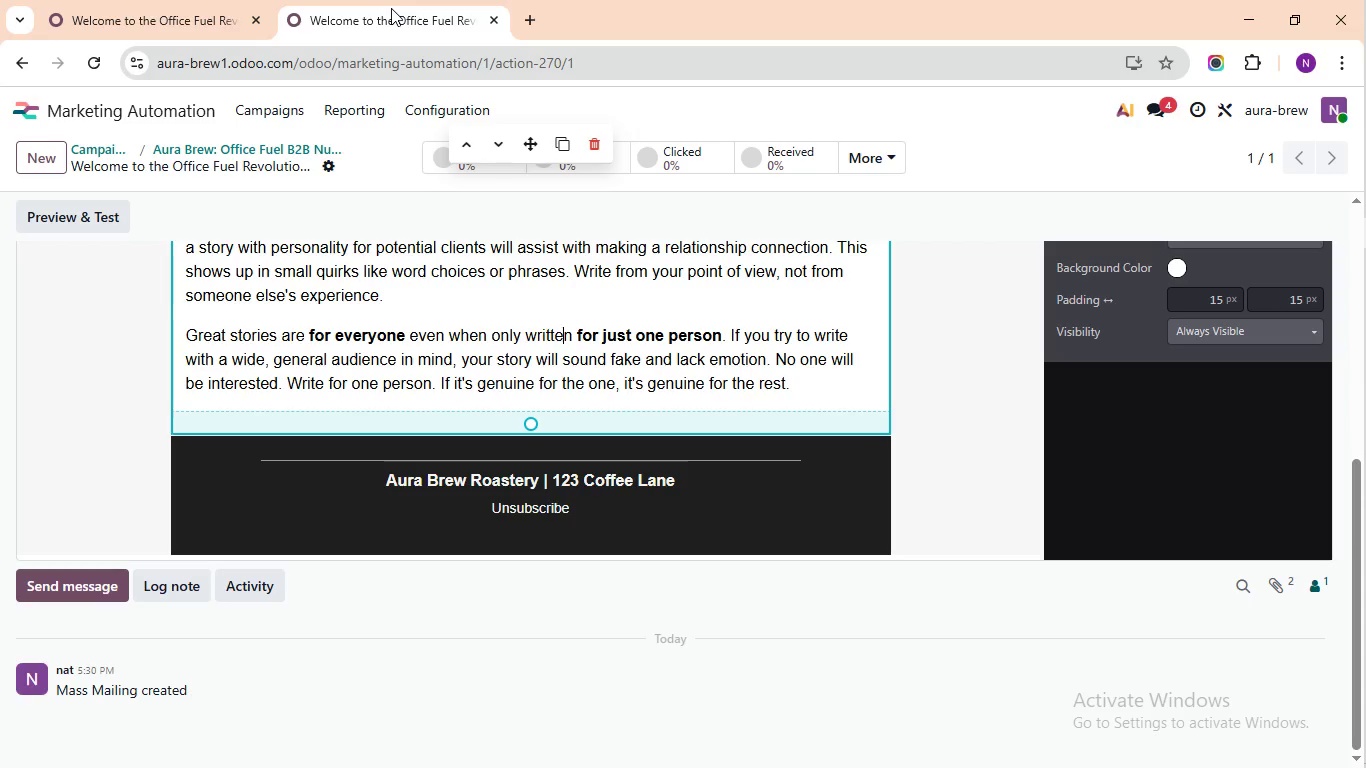 
left_click([392, 0])
 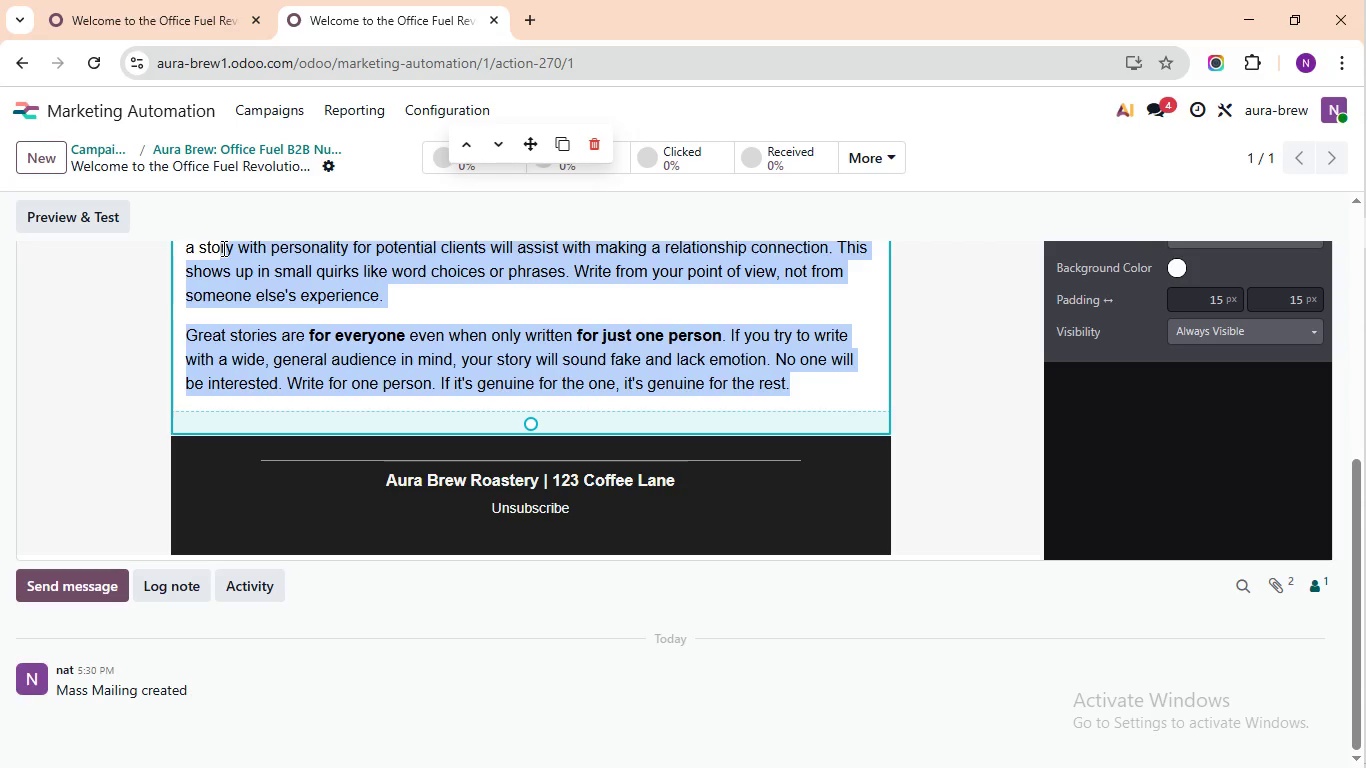 
left_click_drag(start_coordinate=[802, 383], to_coordinate=[203, 222])
 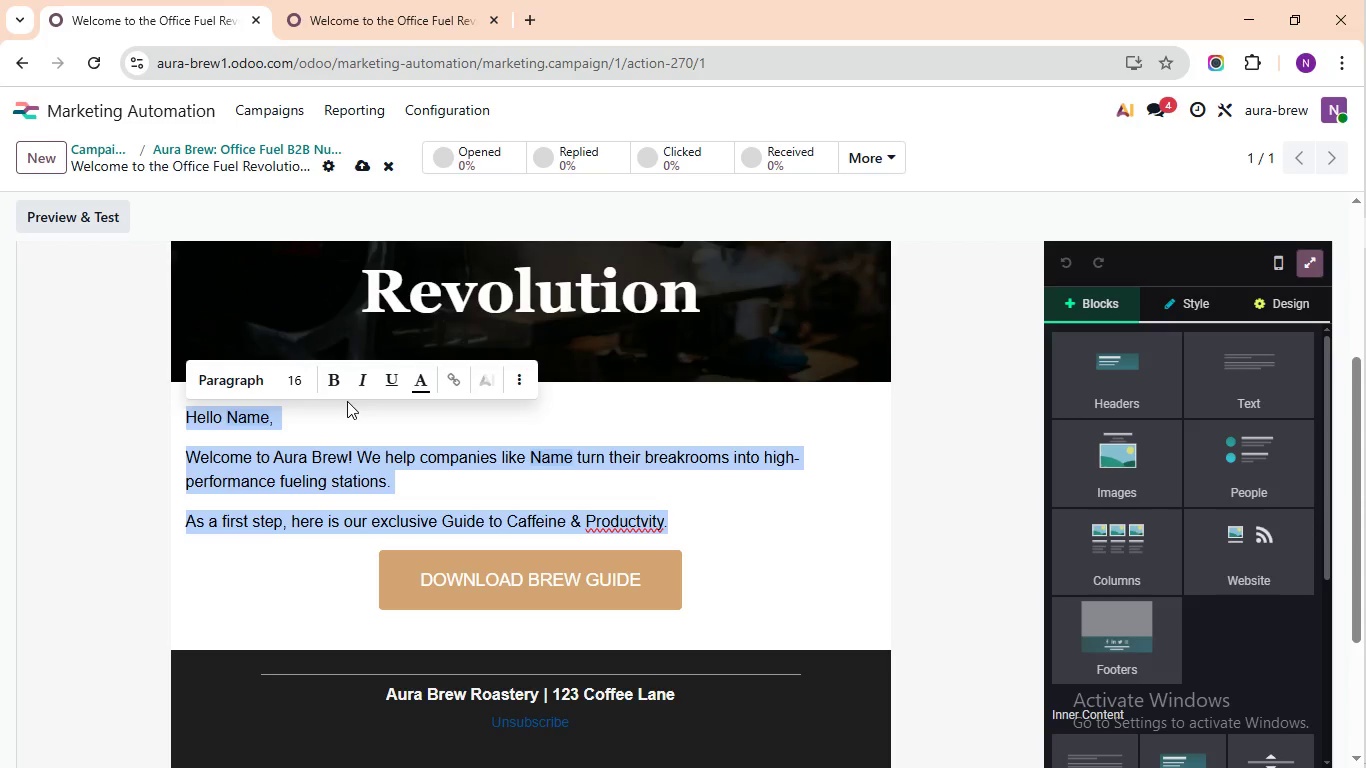 
left_click([152, 0])
 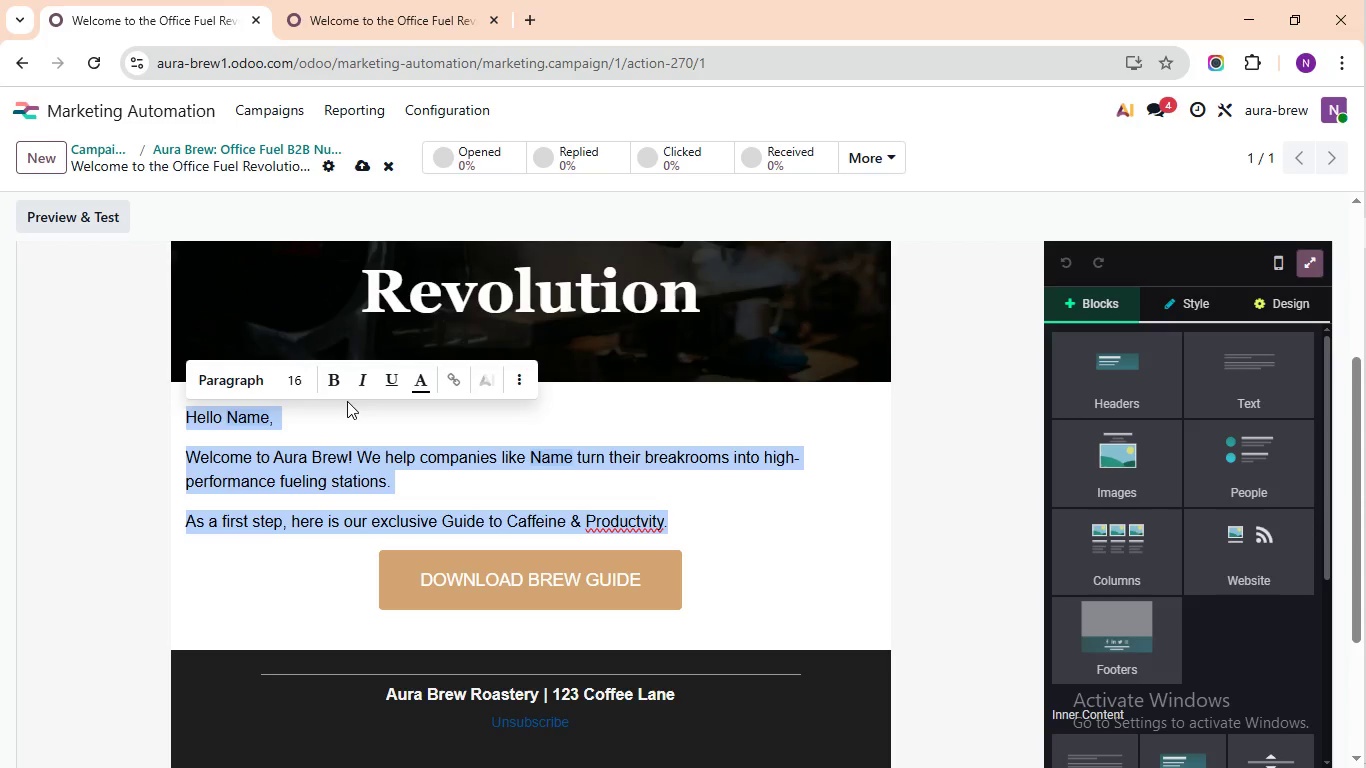 
left_click([678, 520])
 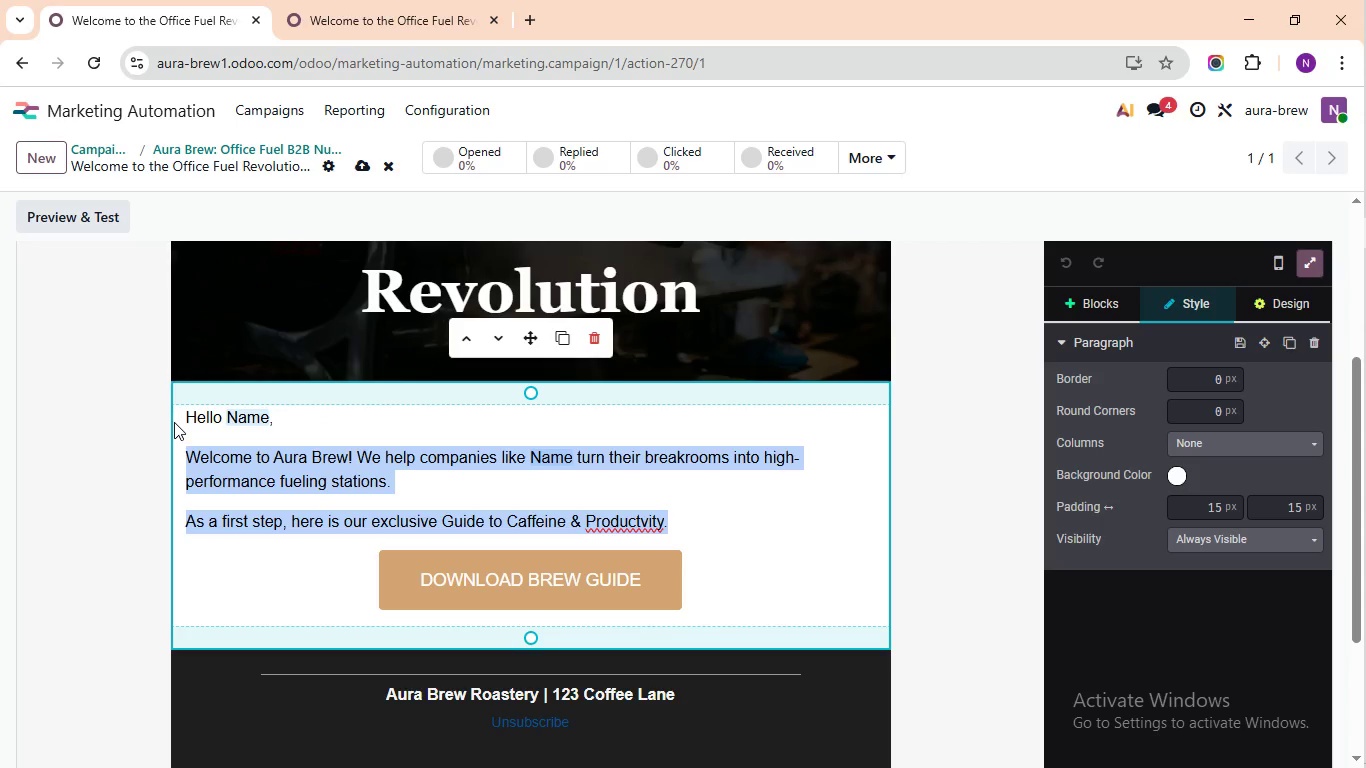 
left_click_drag(start_coordinate=[678, 520], to_coordinate=[172, 414])
 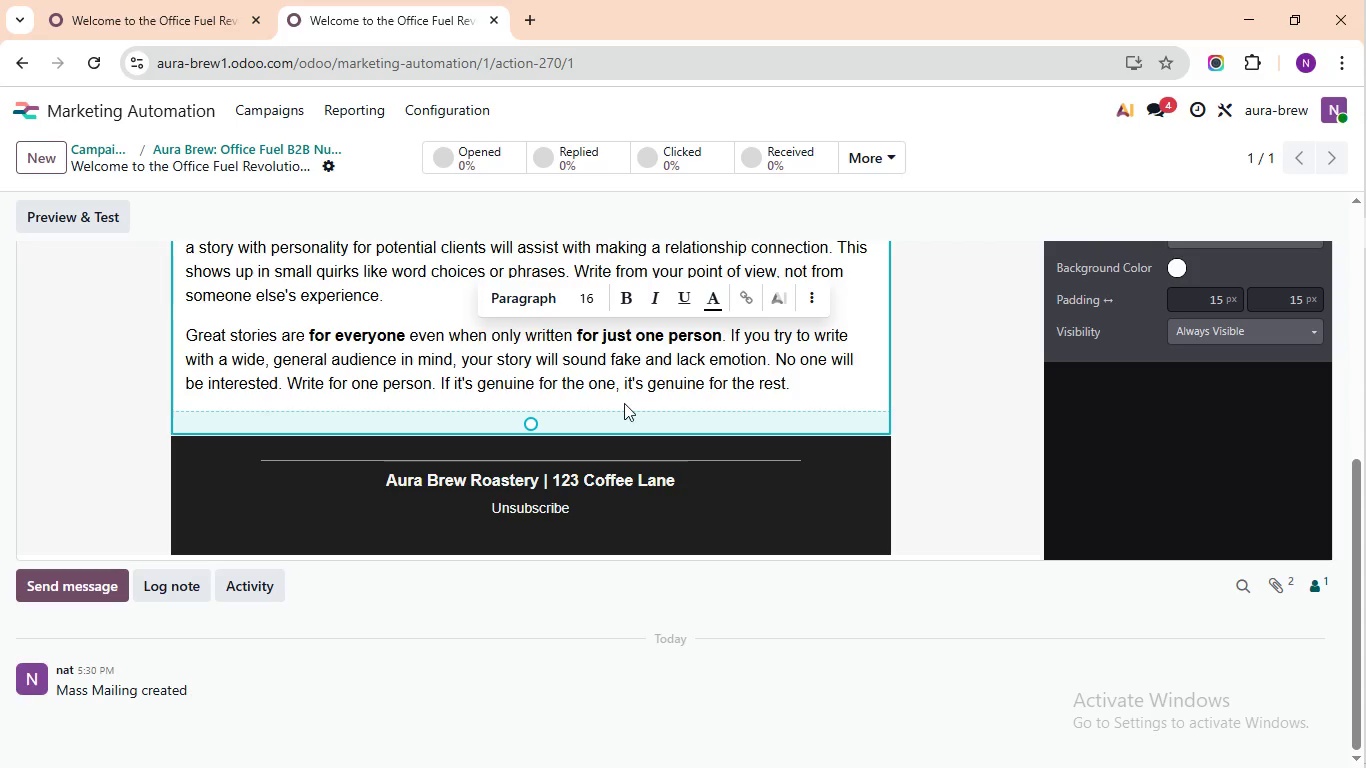 
key(Control+C)
 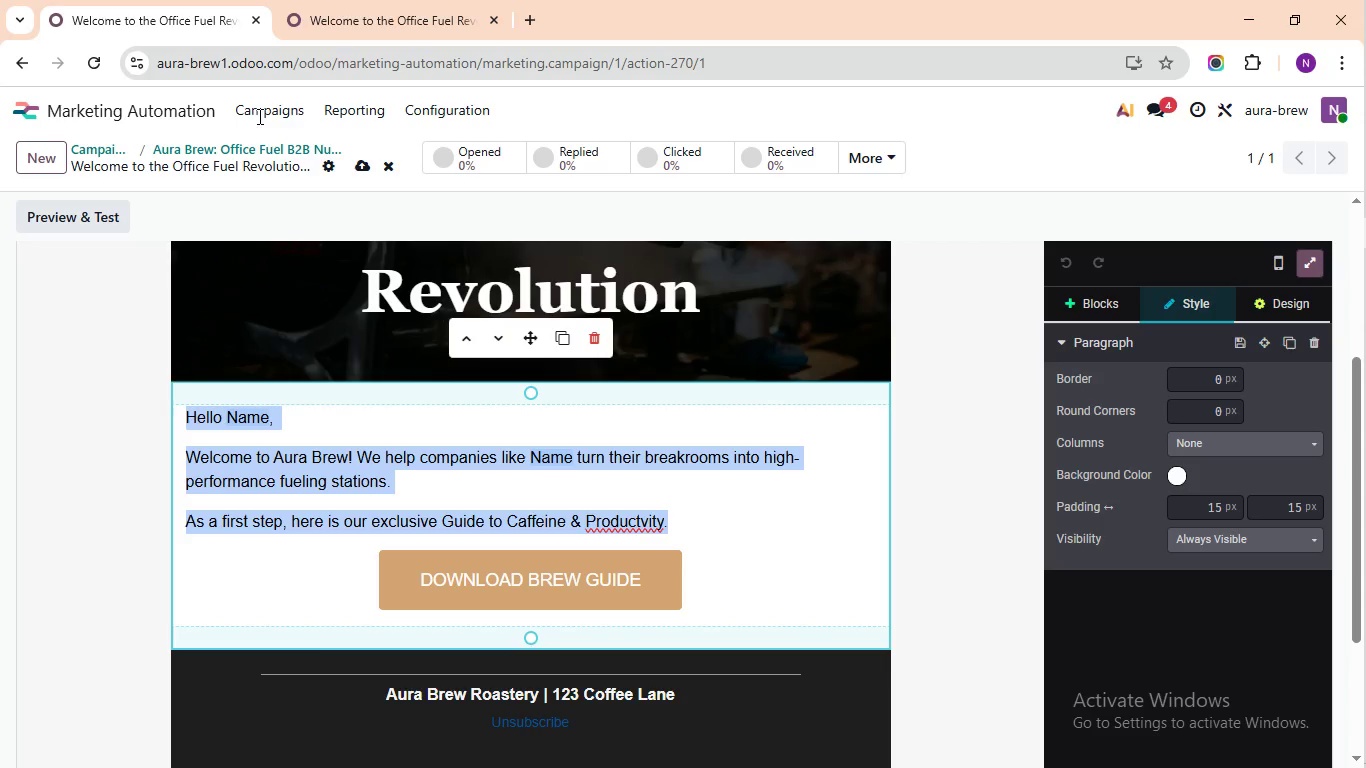 
key(Control+C)
 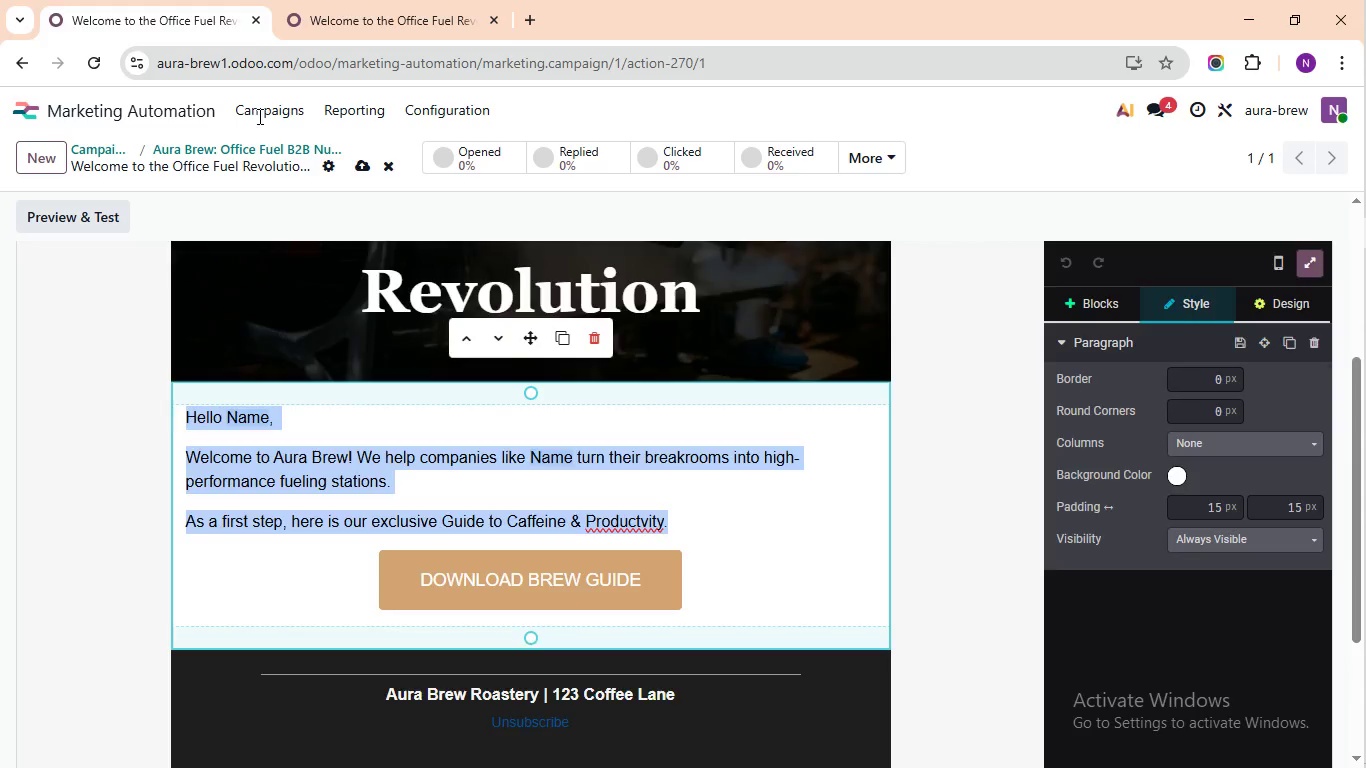 
key(Control+C)
 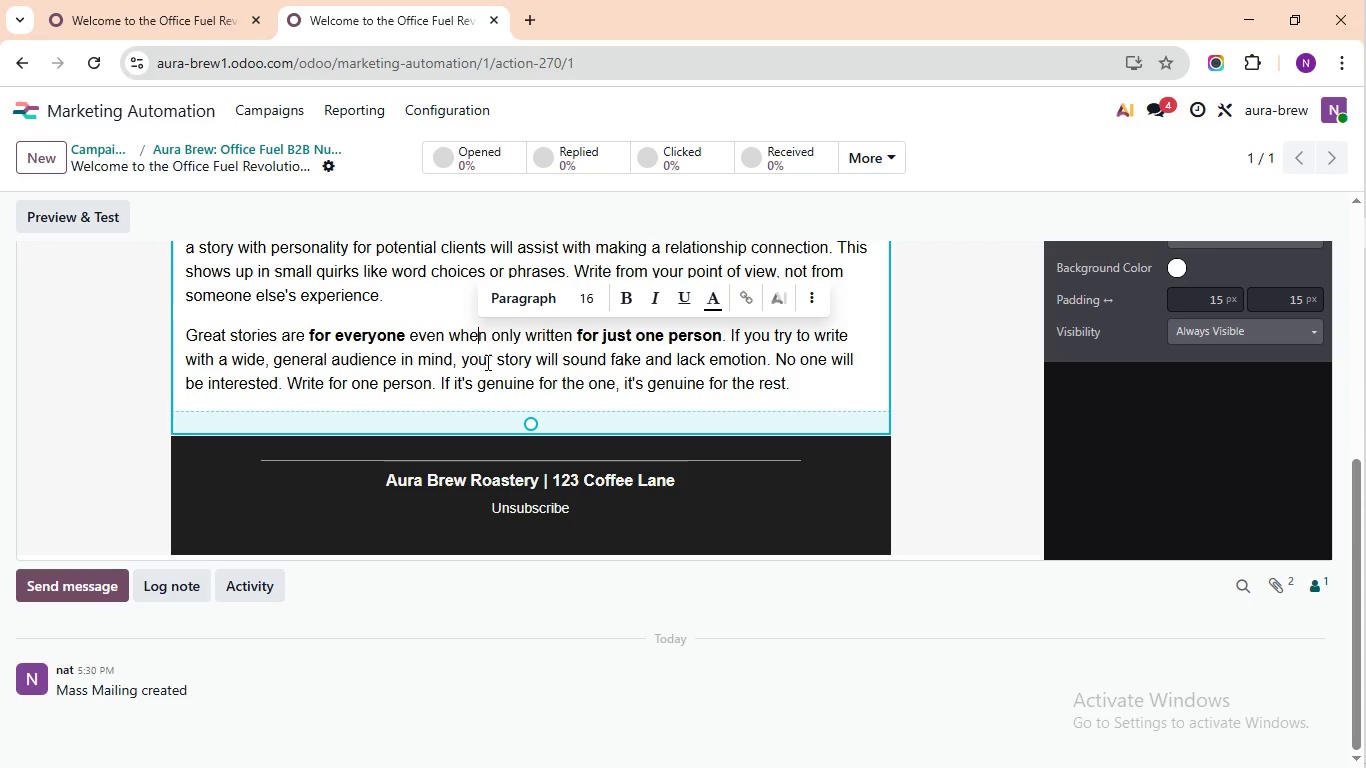 
key(Control+C)
 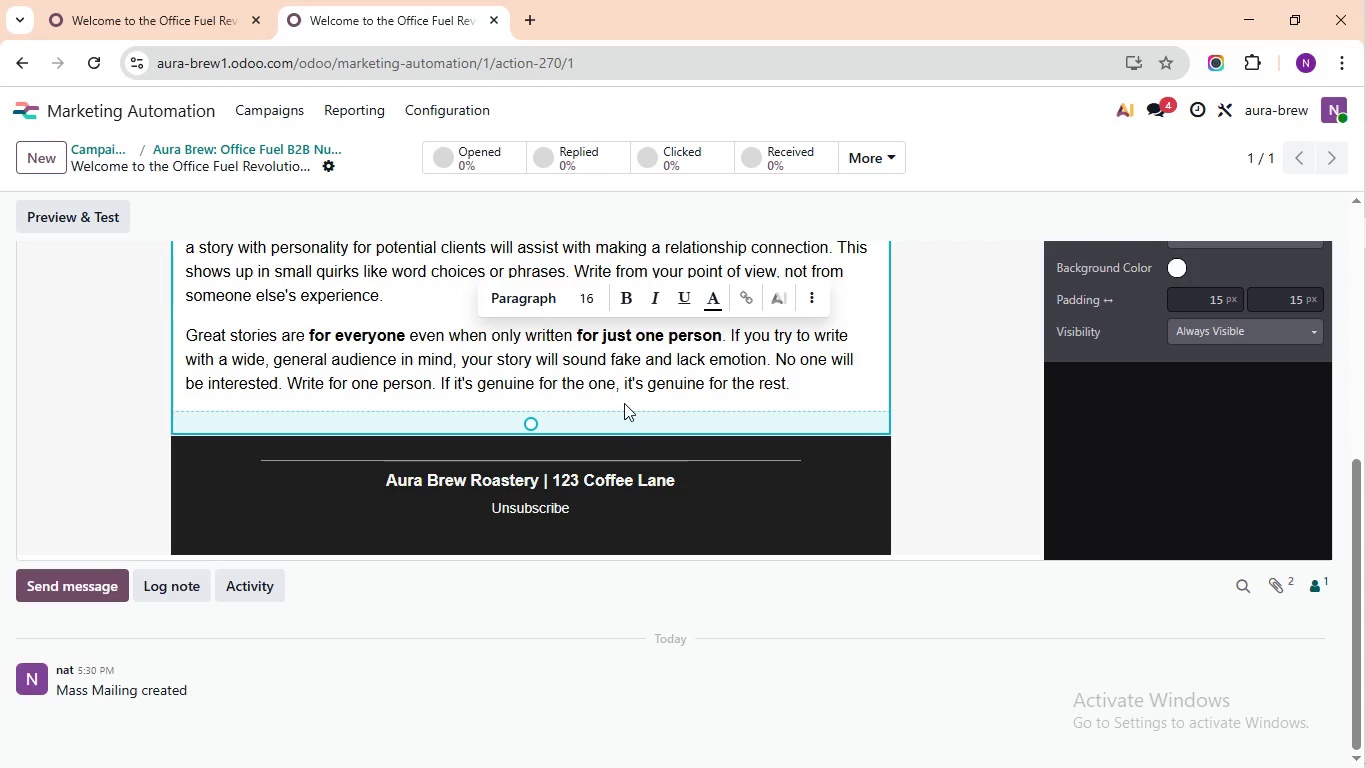 
left_click([366, 0])
 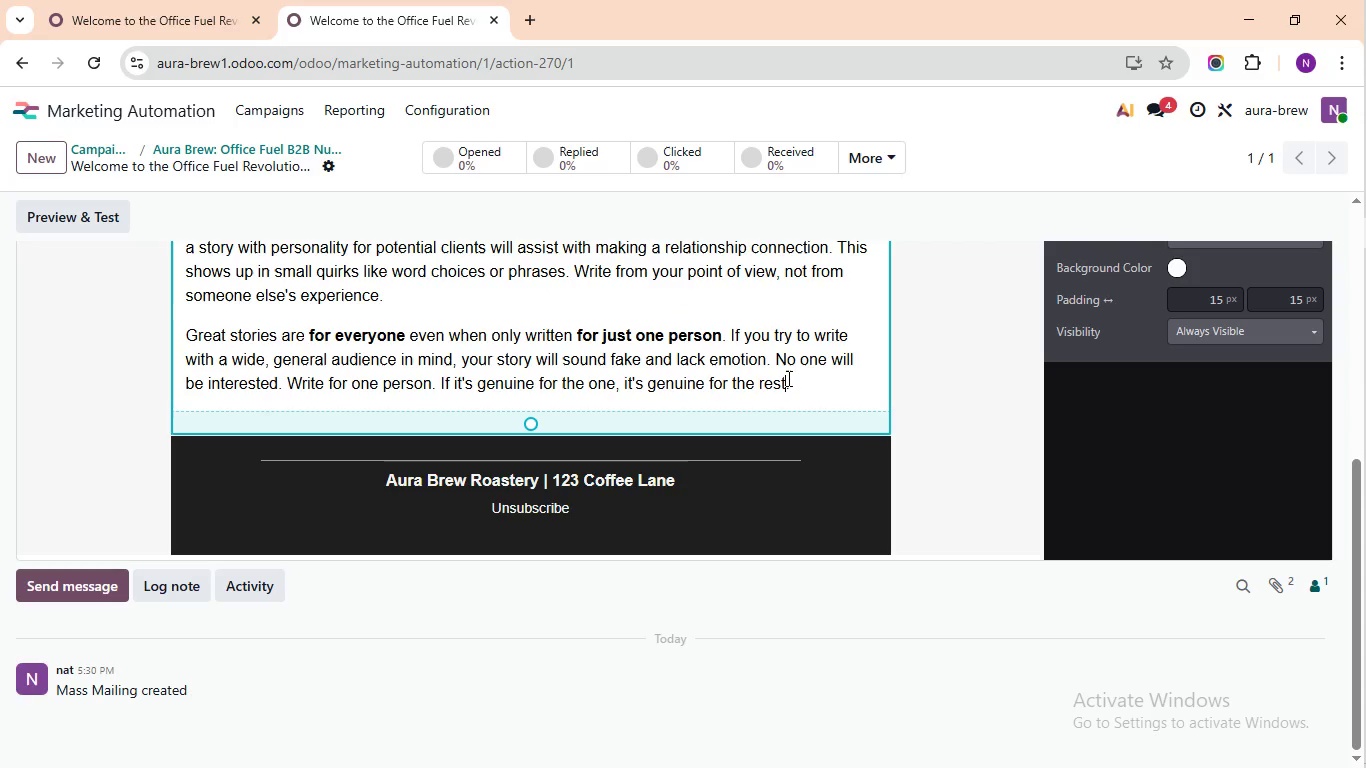 
left_click([482, 337])
 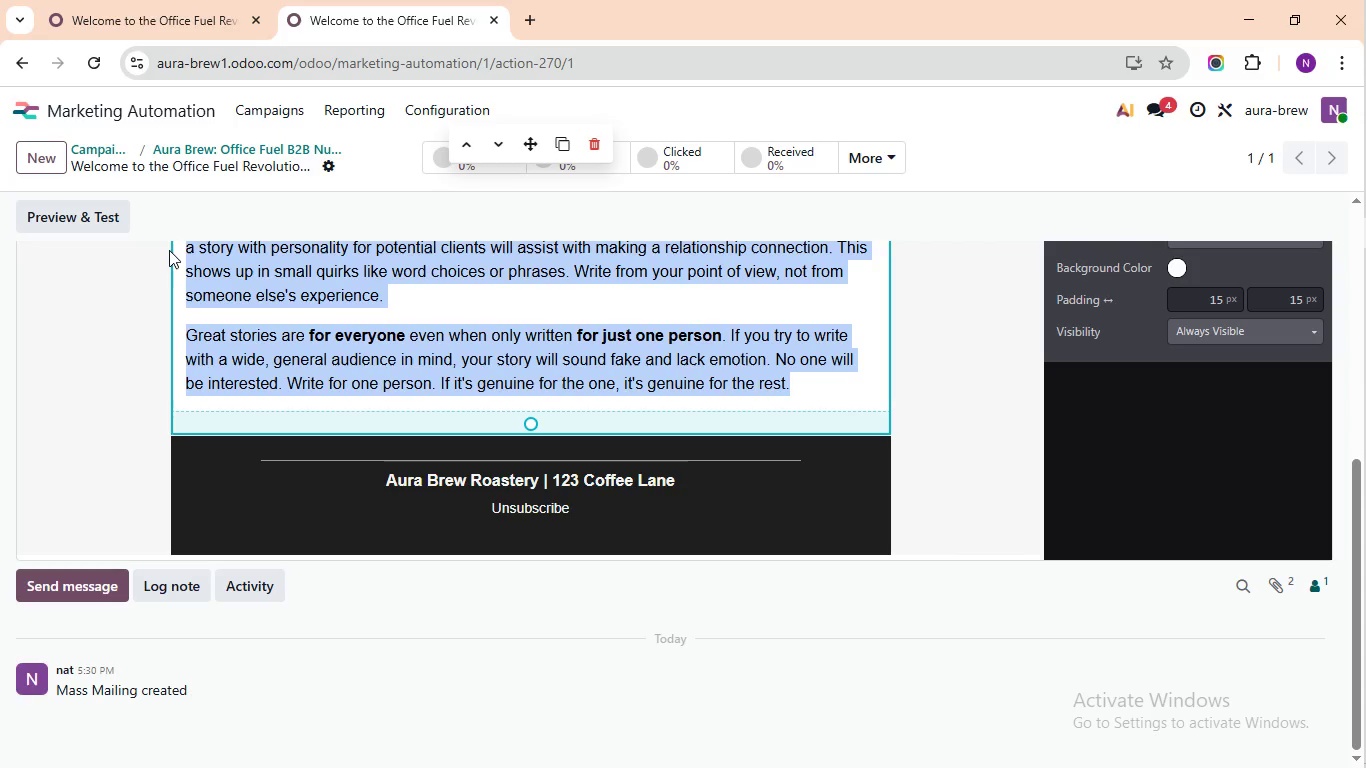 
left_click([787, 378])
 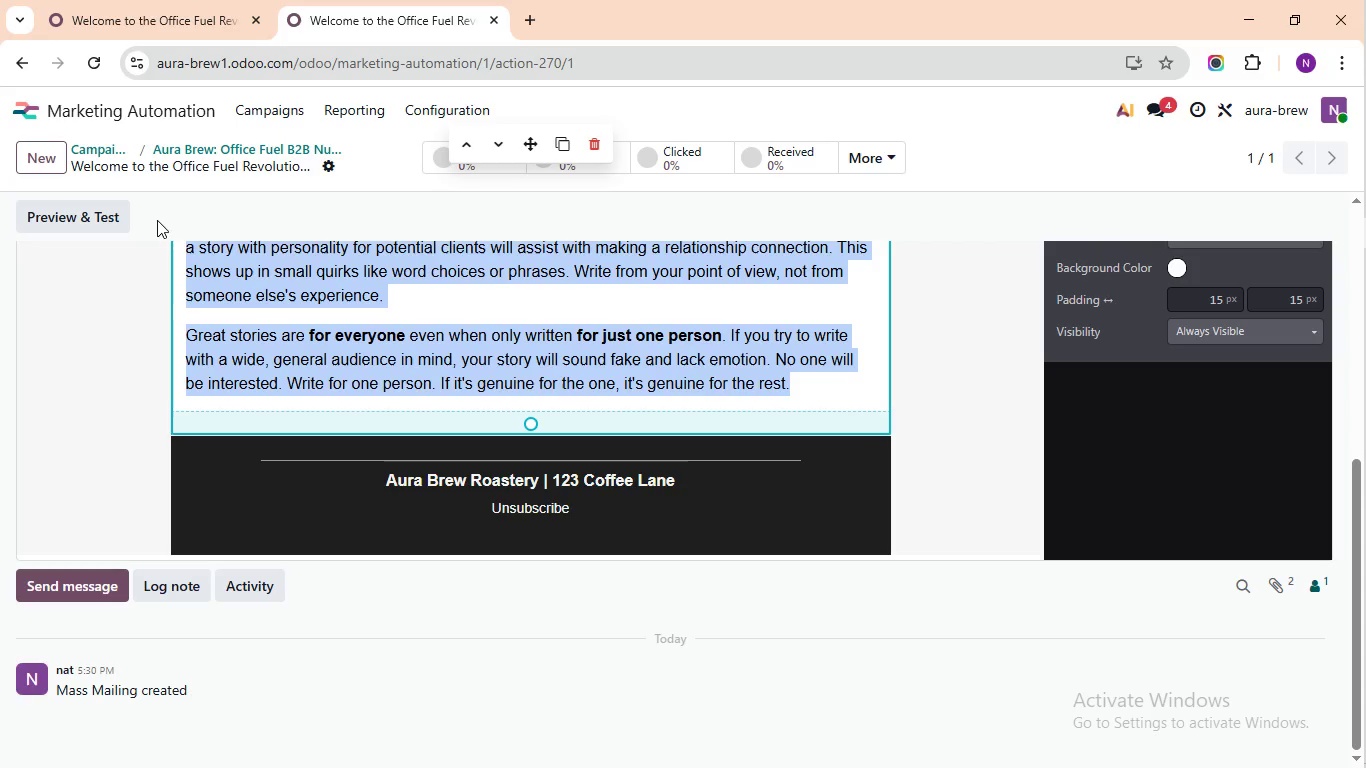 
left_click_drag(start_coordinate=[795, 390], to_coordinate=[157, 220])
 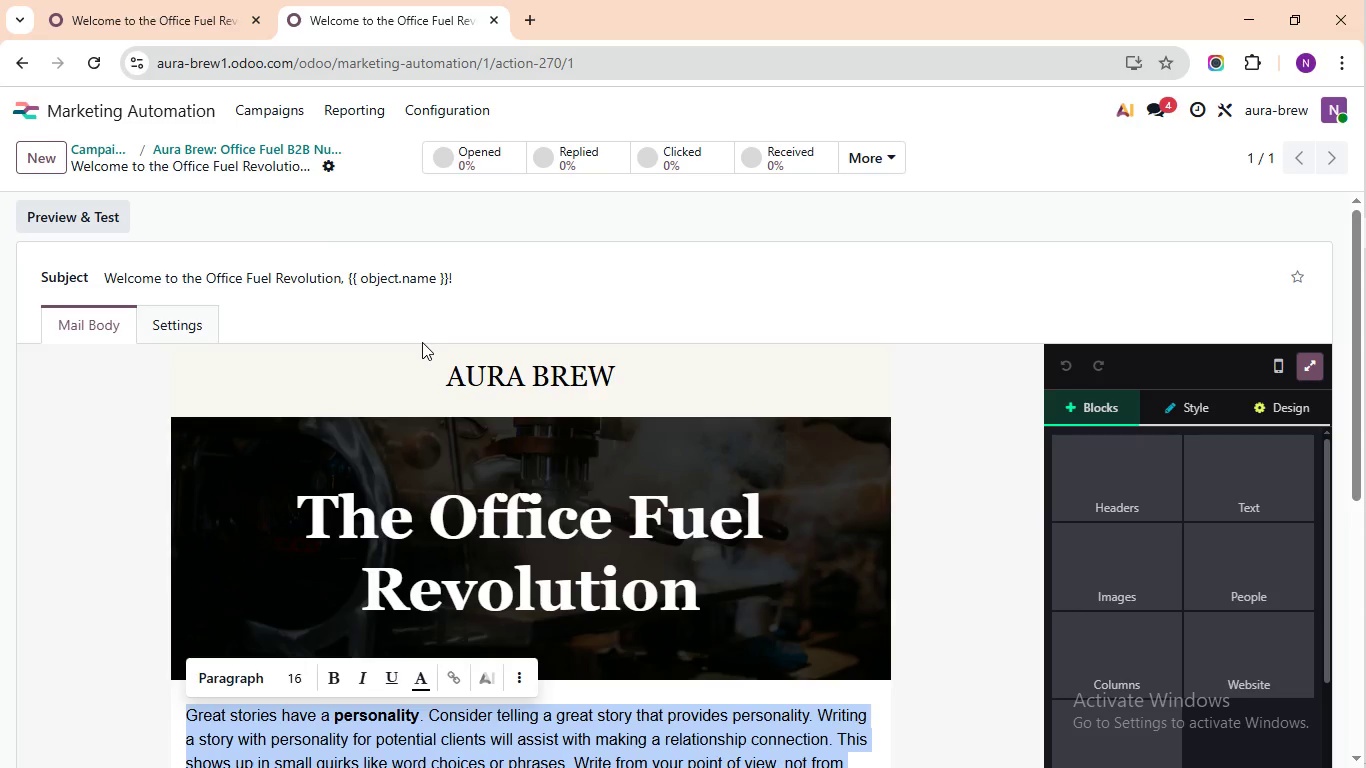 
scroll: coordinate [421, 341], scroll_direction: none, amount: 0.0
 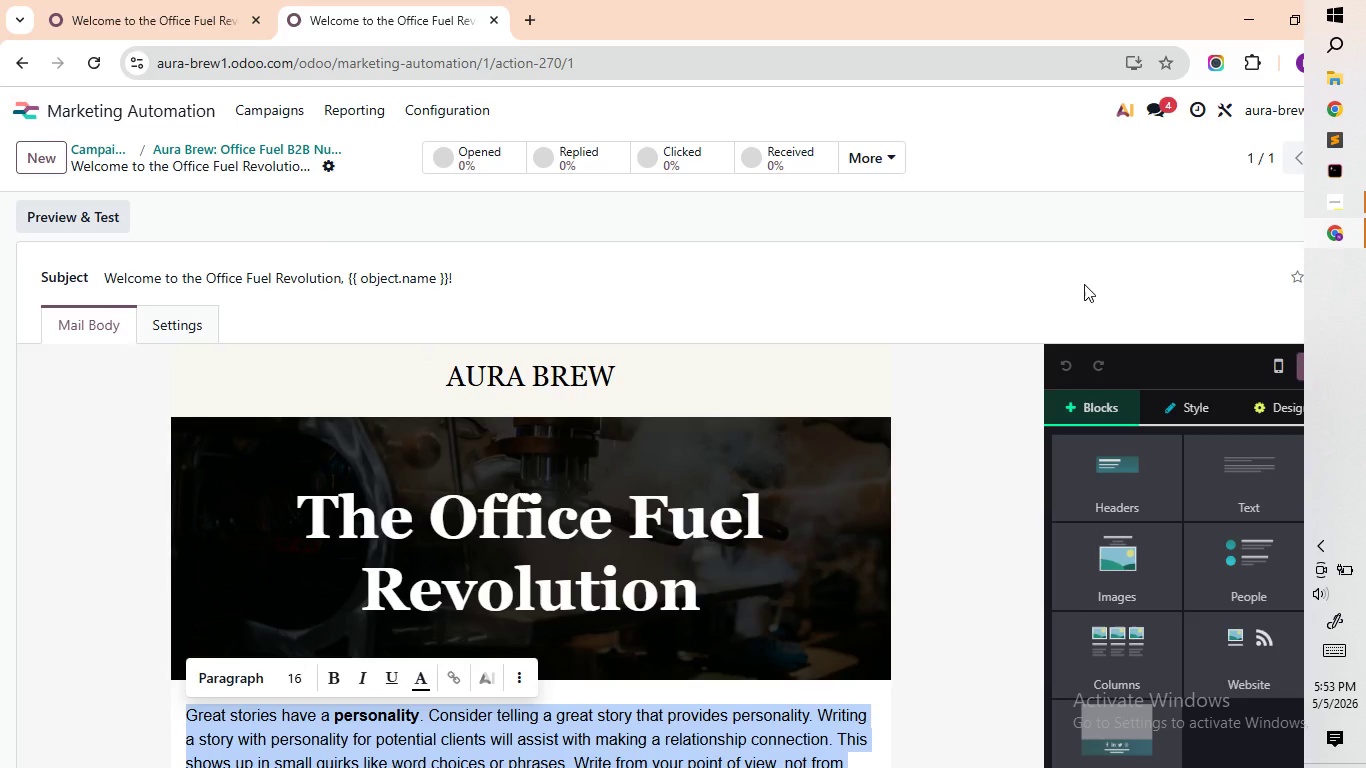 
scroll: coordinate [421, 341], scroll_direction: up, amount: 1.0
 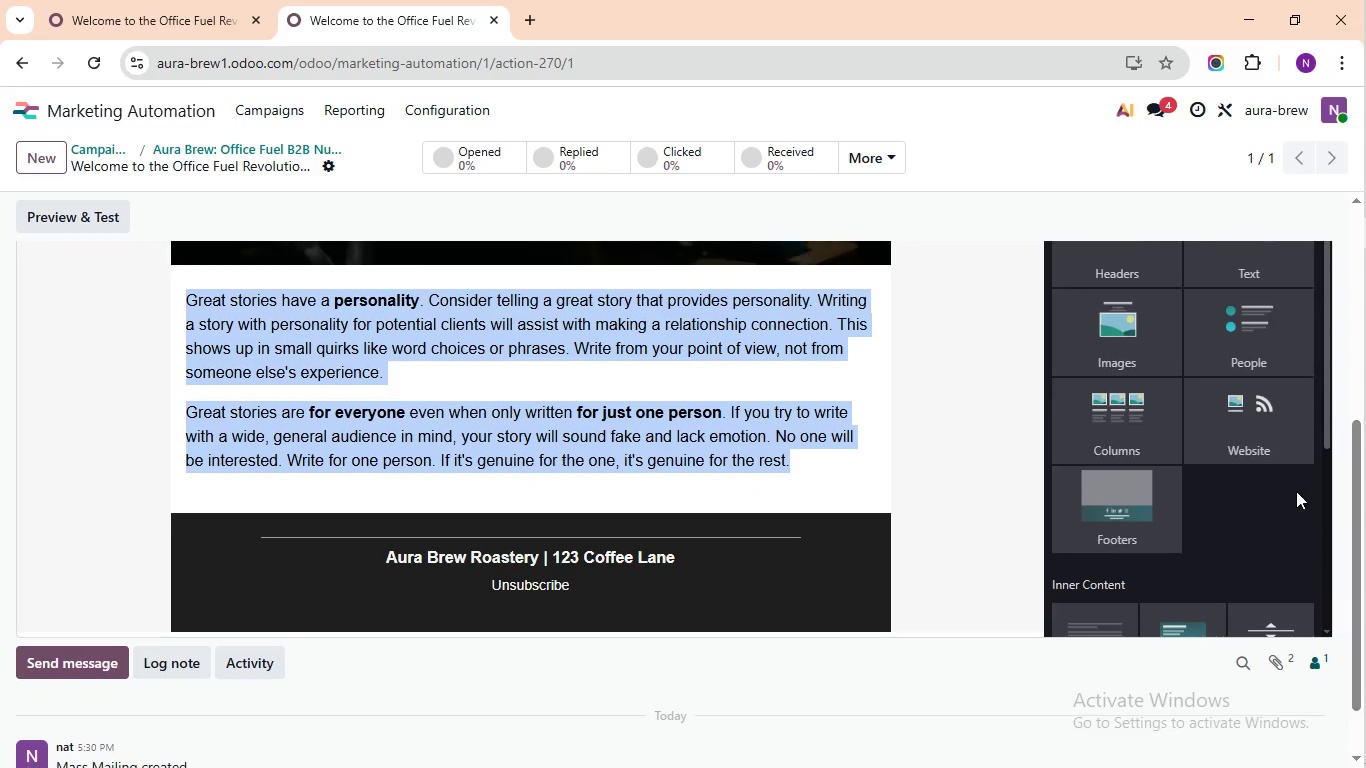 
left_click_drag(start_coordinate=[1353, 285], to_coordinate=[1317, 495])
 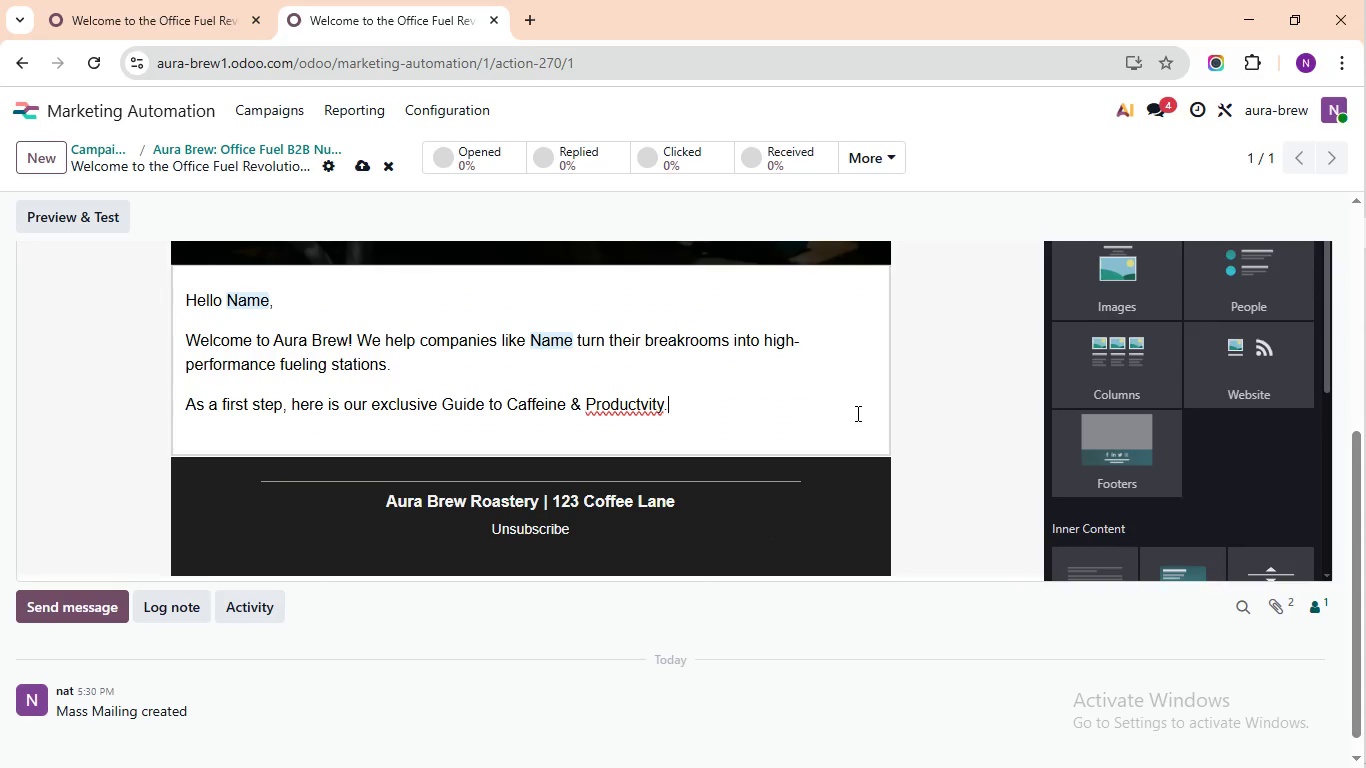 
key(Control+V)
 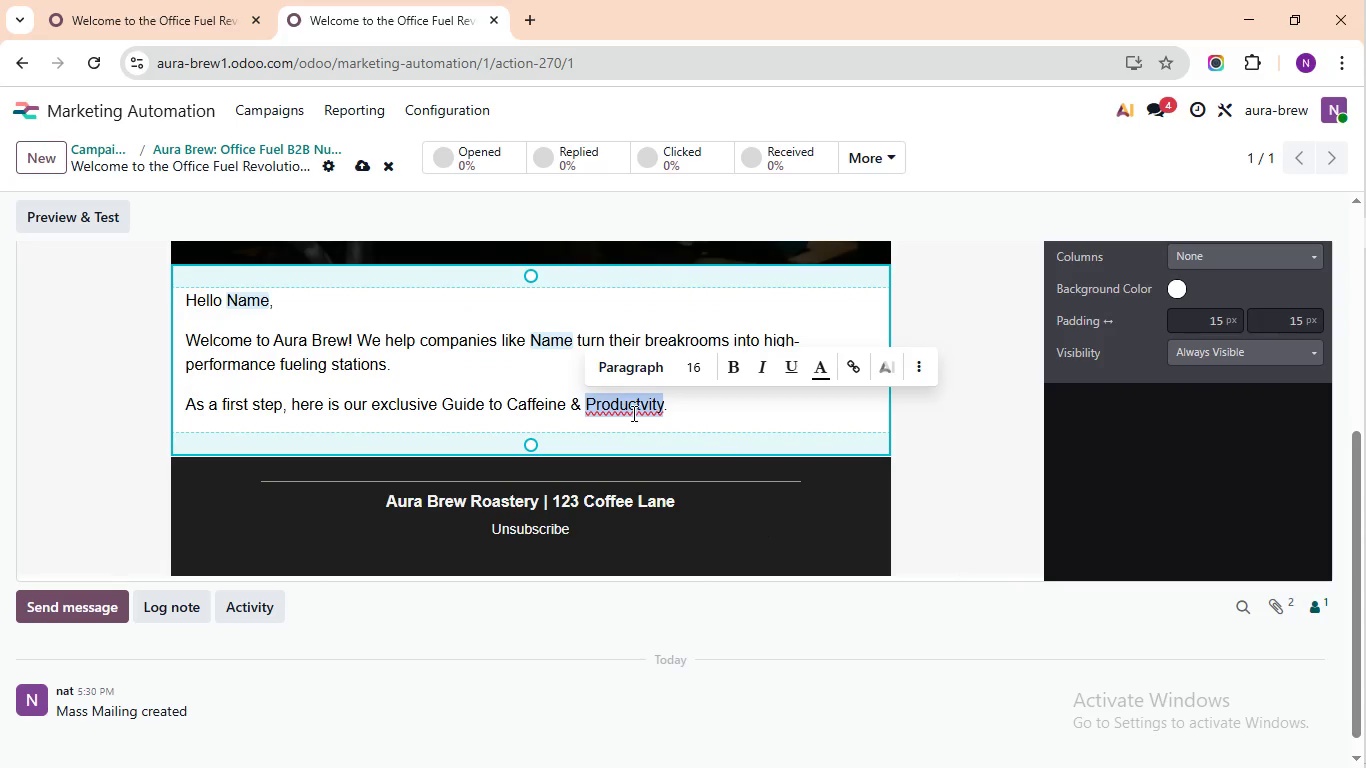 
double_click([637, 407])
 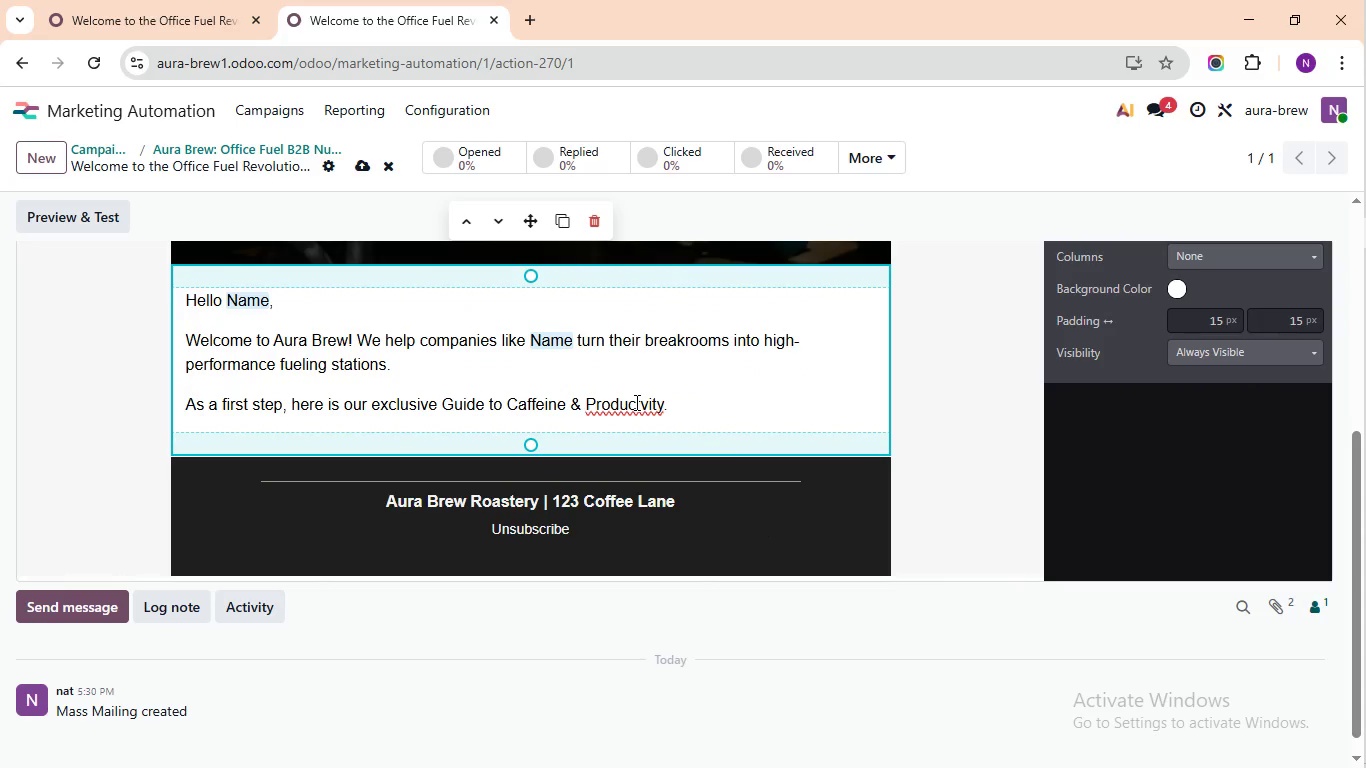 
double_click([637, 407])
 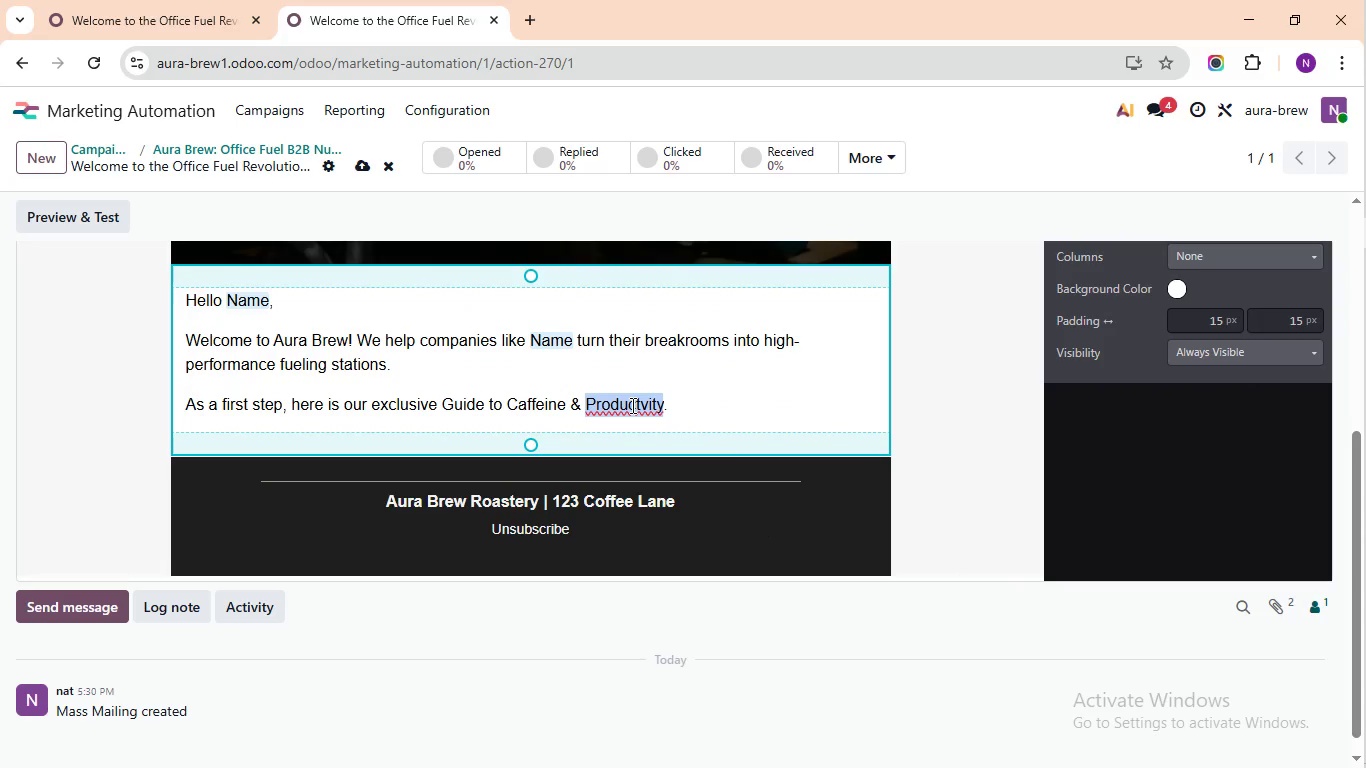 
left_click([631, 405])
 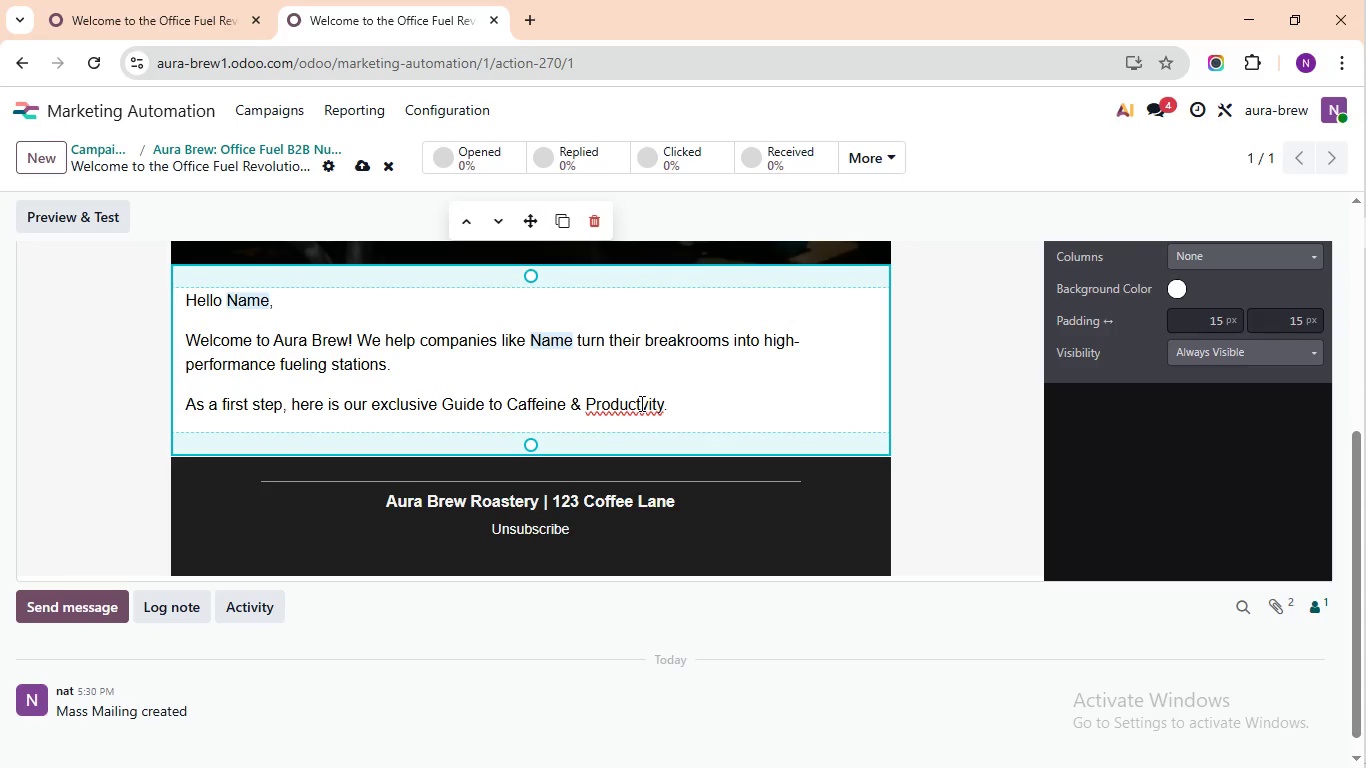 
wait(5.48)
 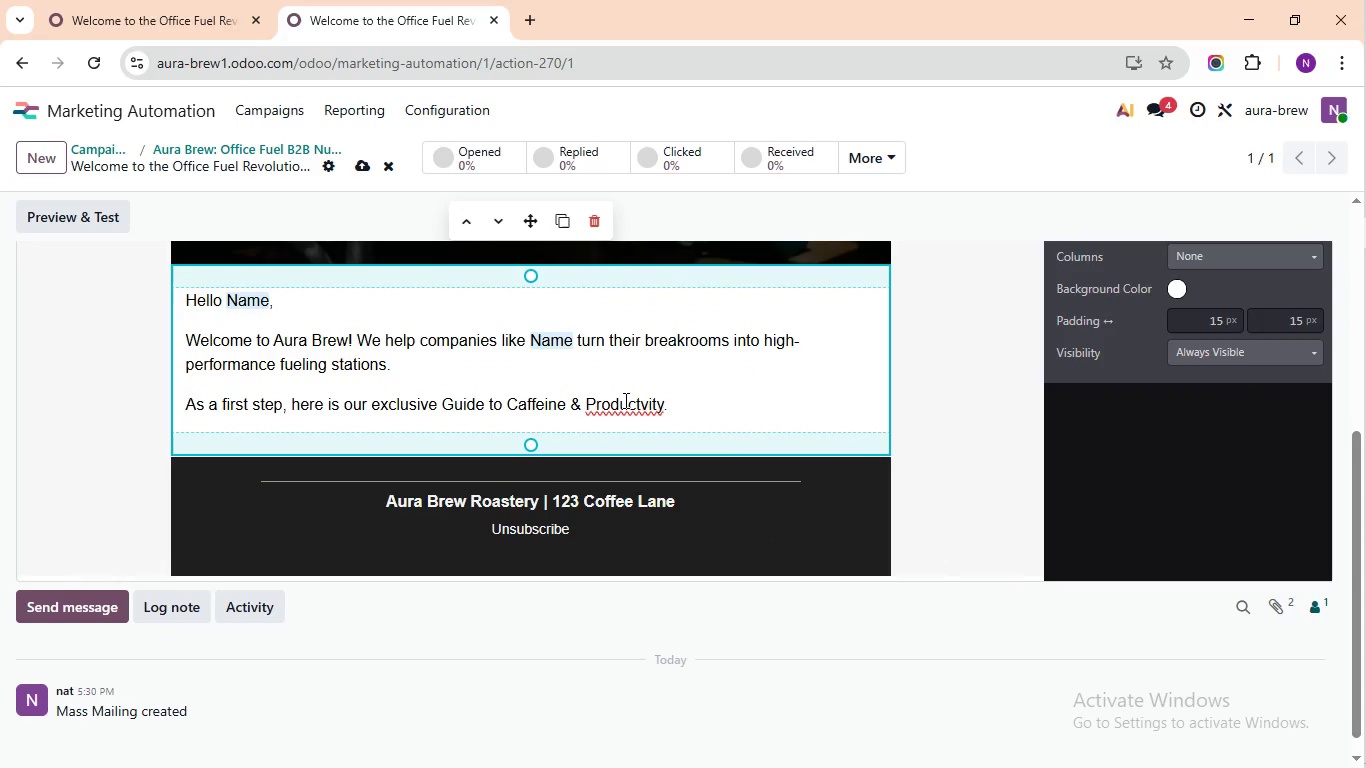 
left_click([640, 403])
 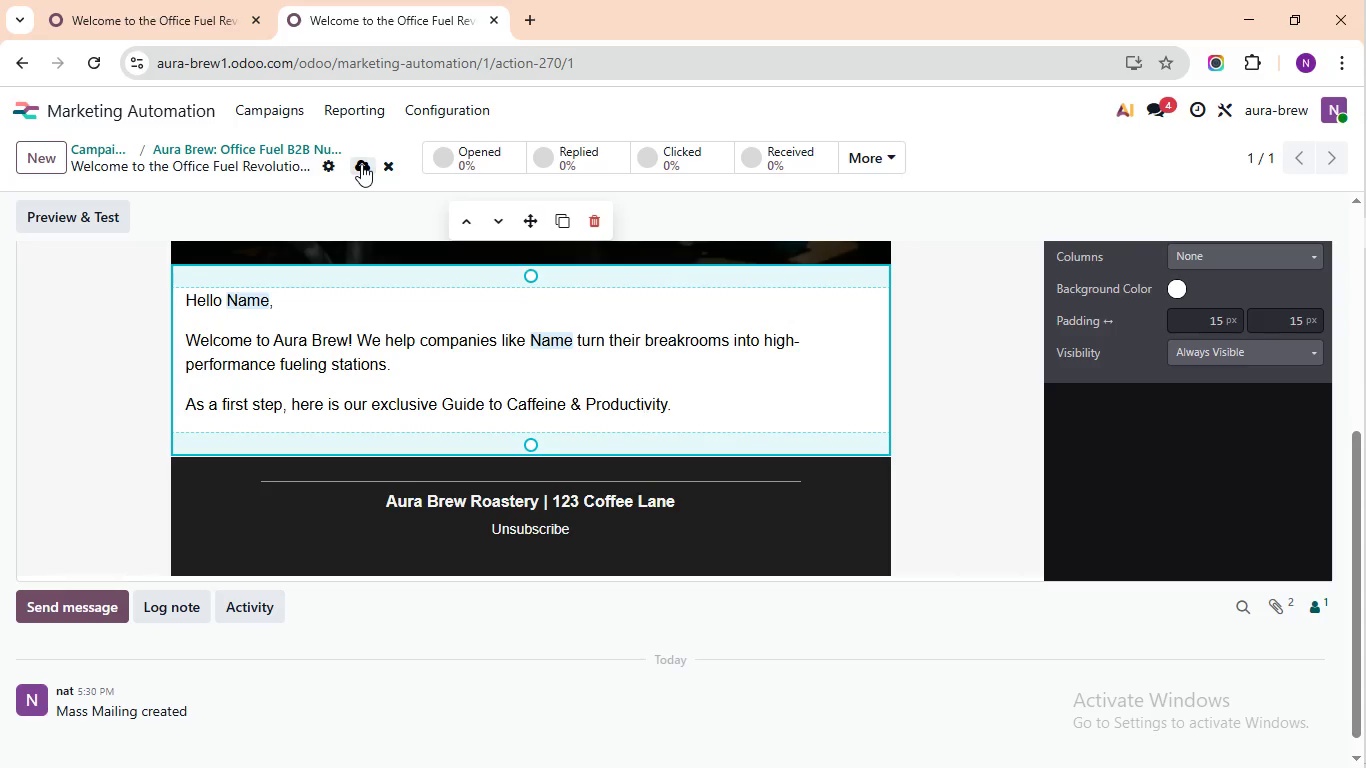 
key(I)
 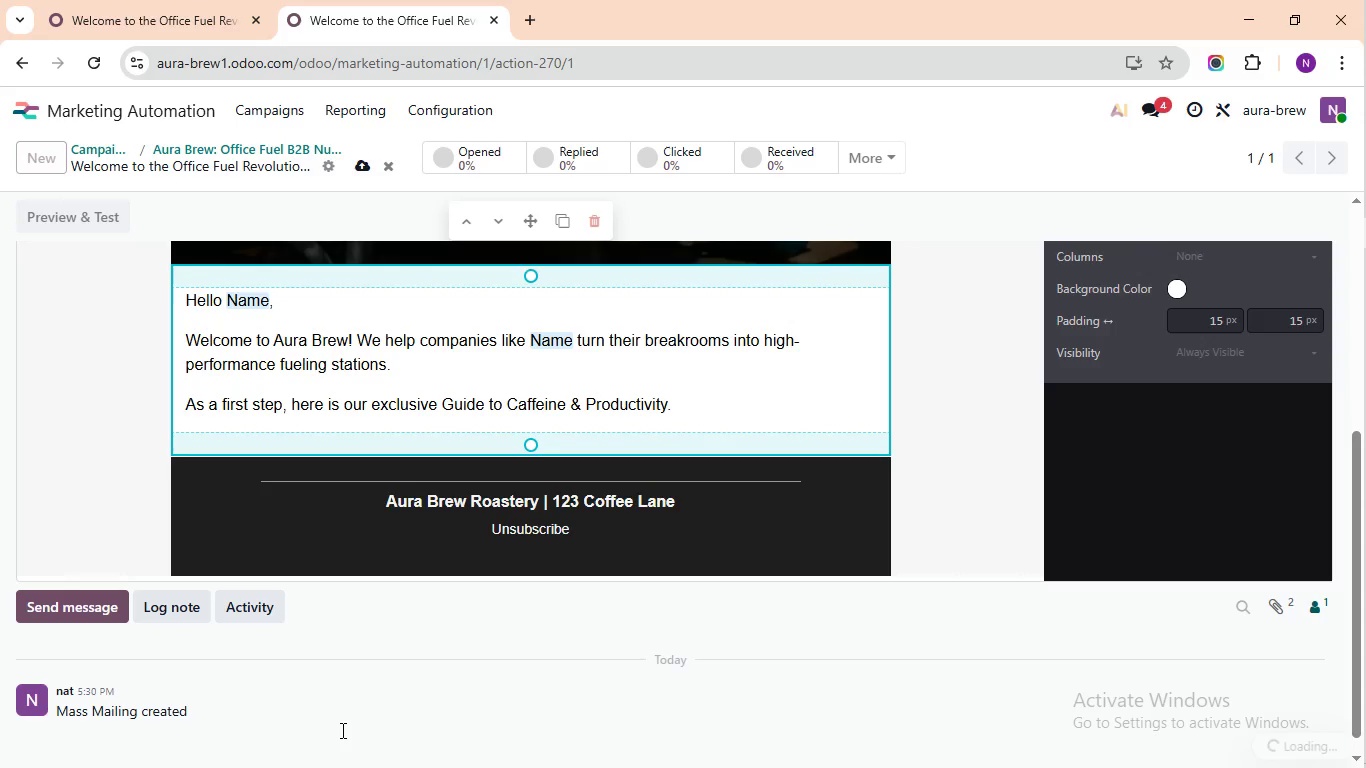 
left_click([361, 164])
 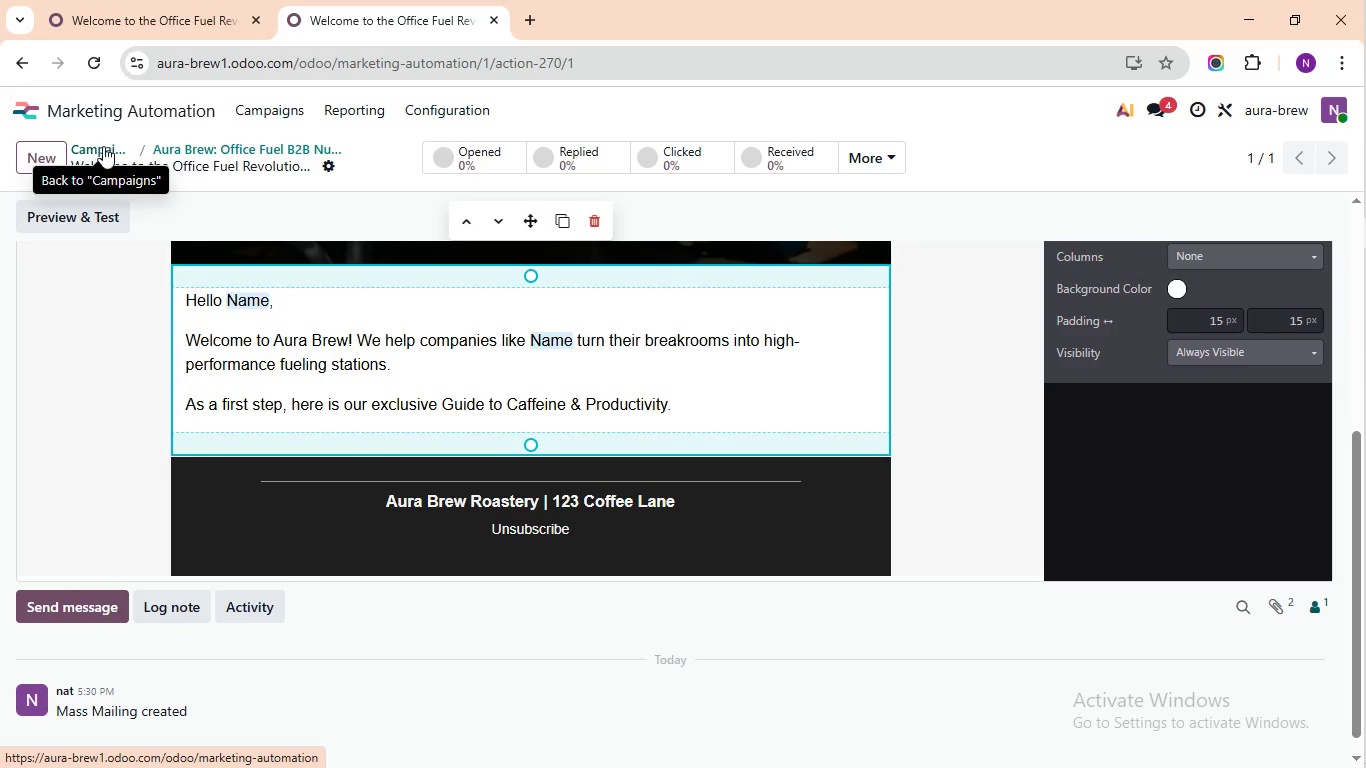 
wait(7.28)
 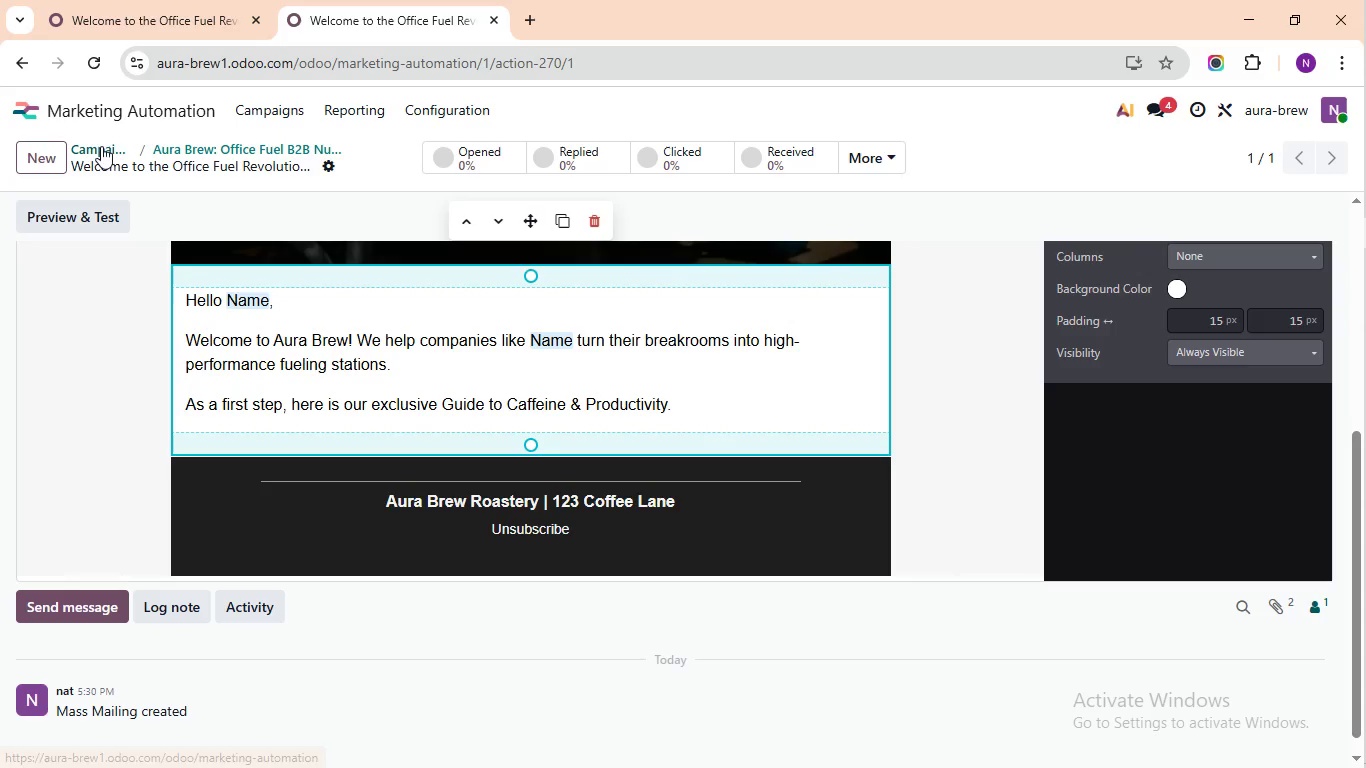 
left_click_drag(start_coordinate=[101, 146], to_coordinate=[187, 151])
 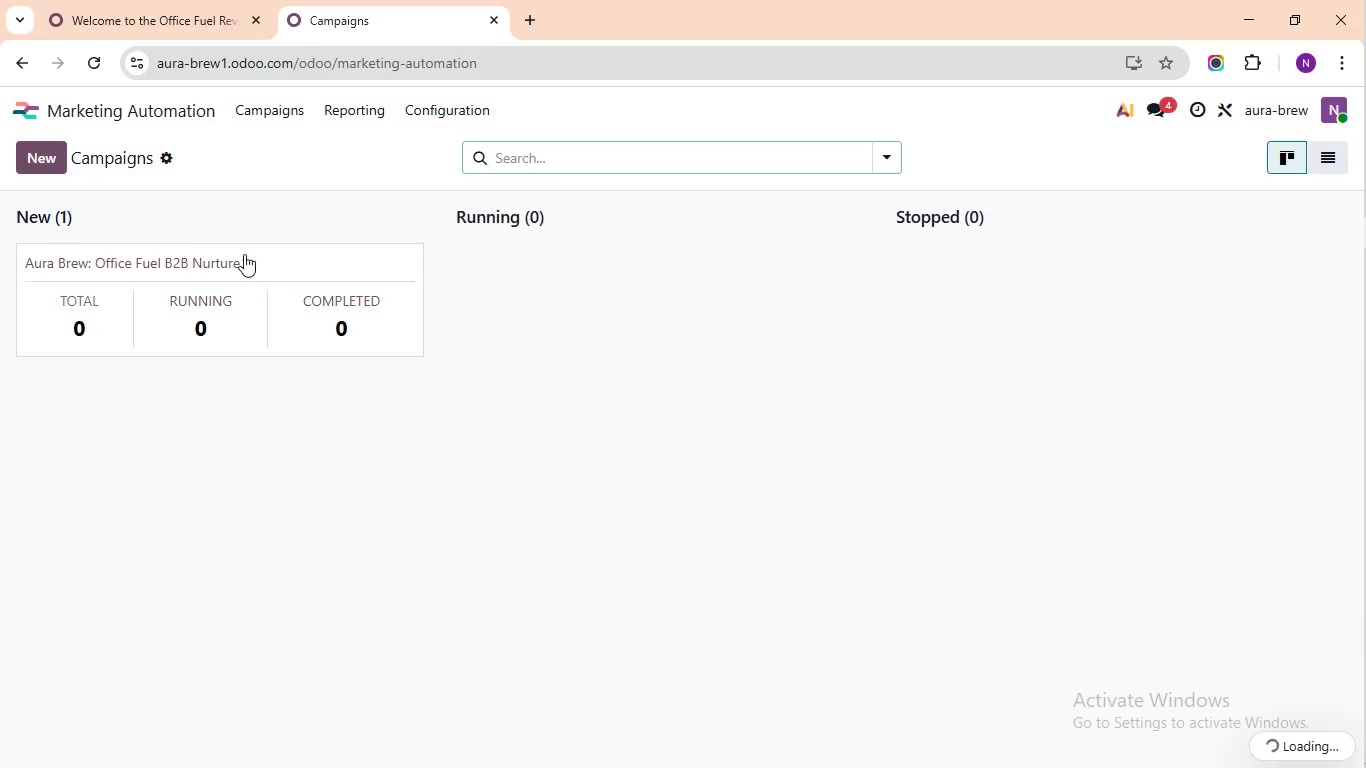 
left_click_drag(start_coordinate=[128, 142], to_coordinate=[114, 147])
 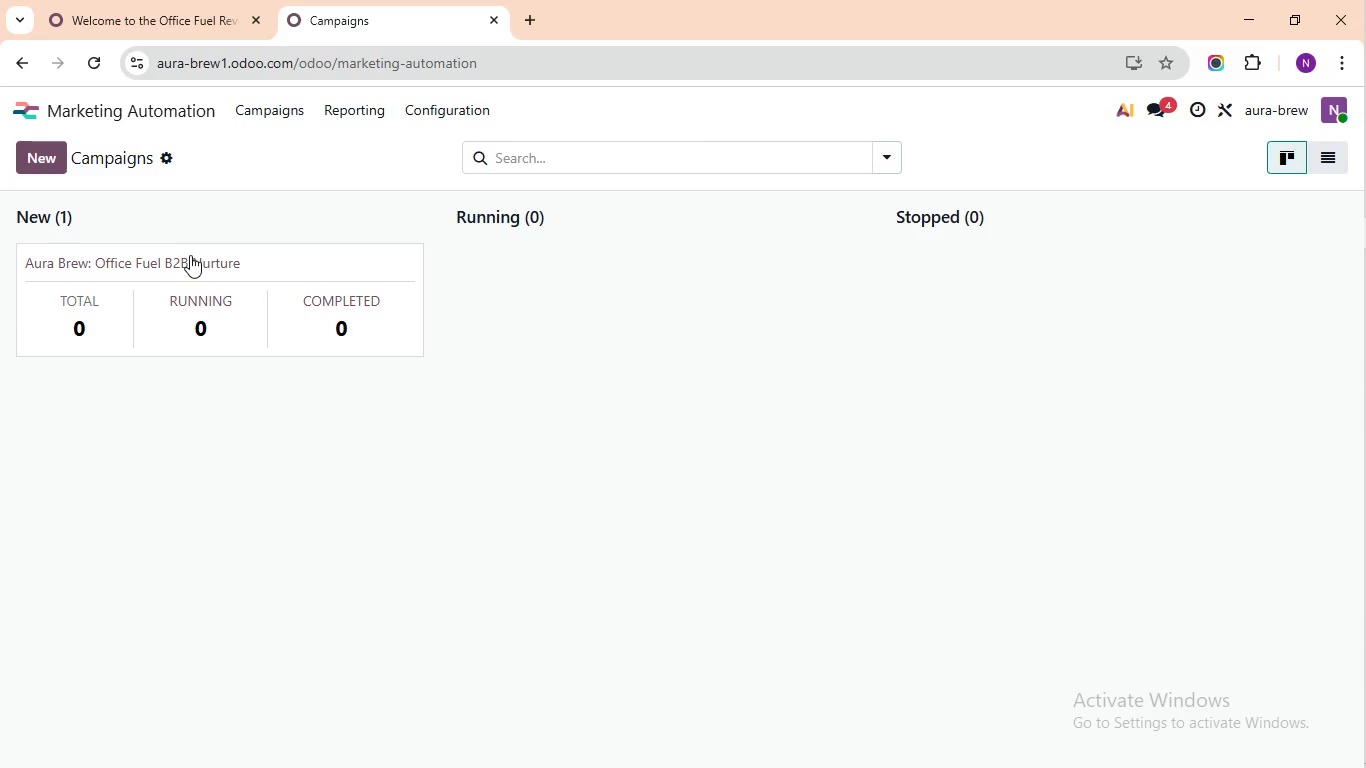 
left_click([108, 148])
 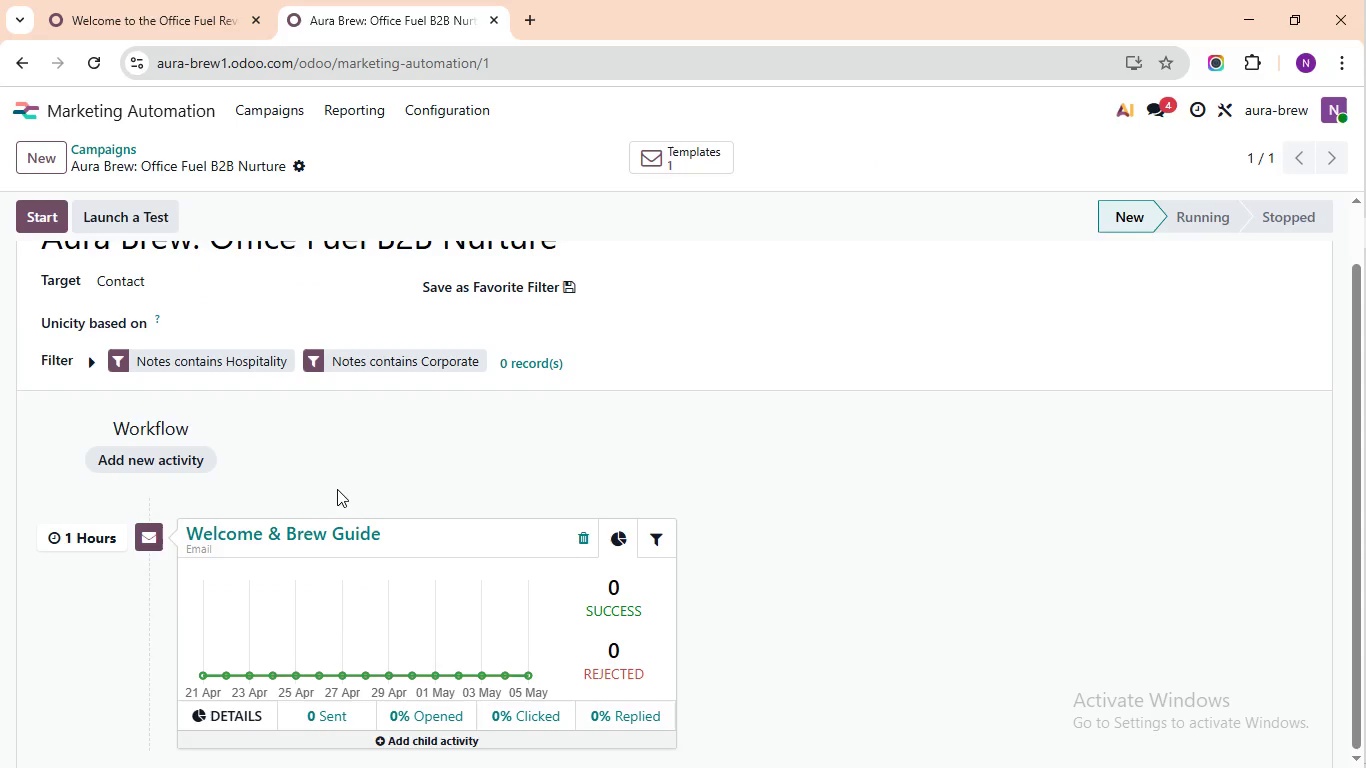 
left_click([190, 255])
 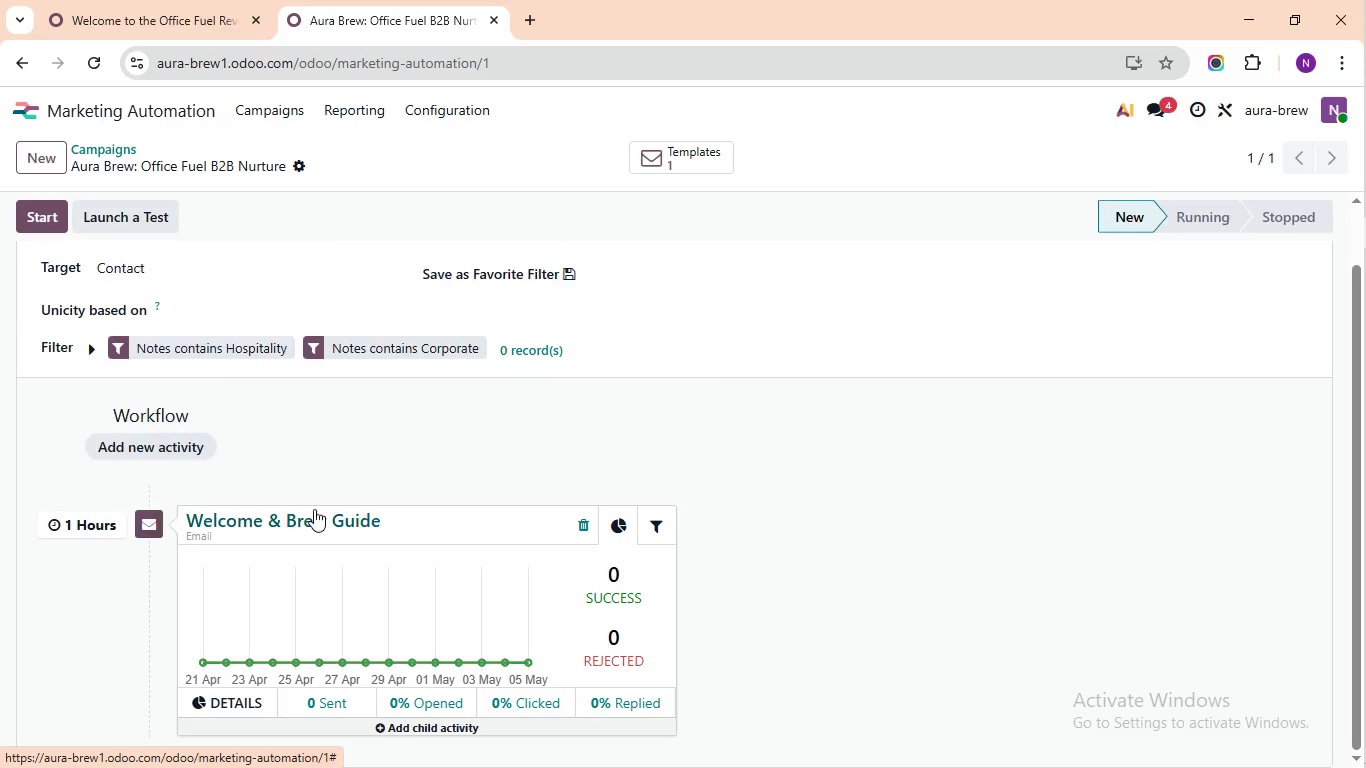 
scroll: coordinate [338, 488], scroll_direction: down, amount: 1.0
 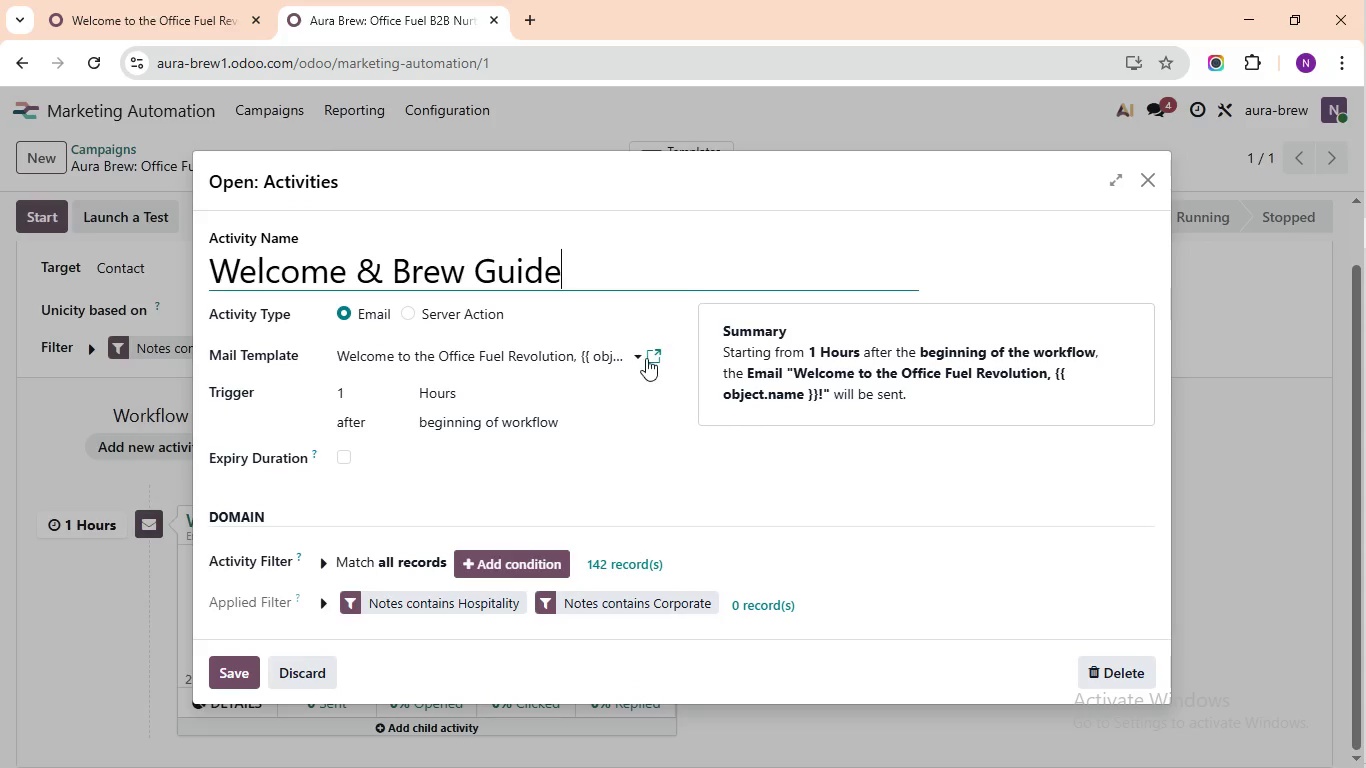 
left_click([314, 509])
 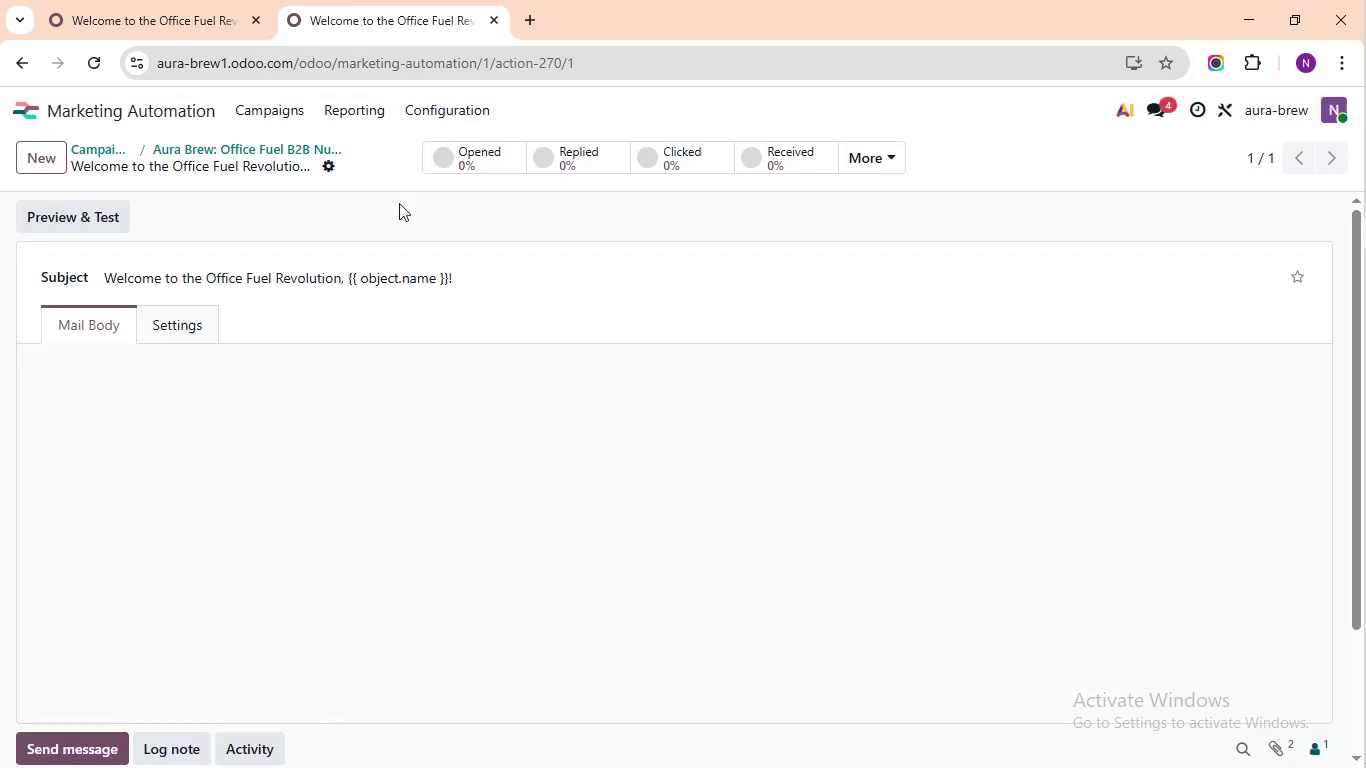 
left_click([646, 359])
 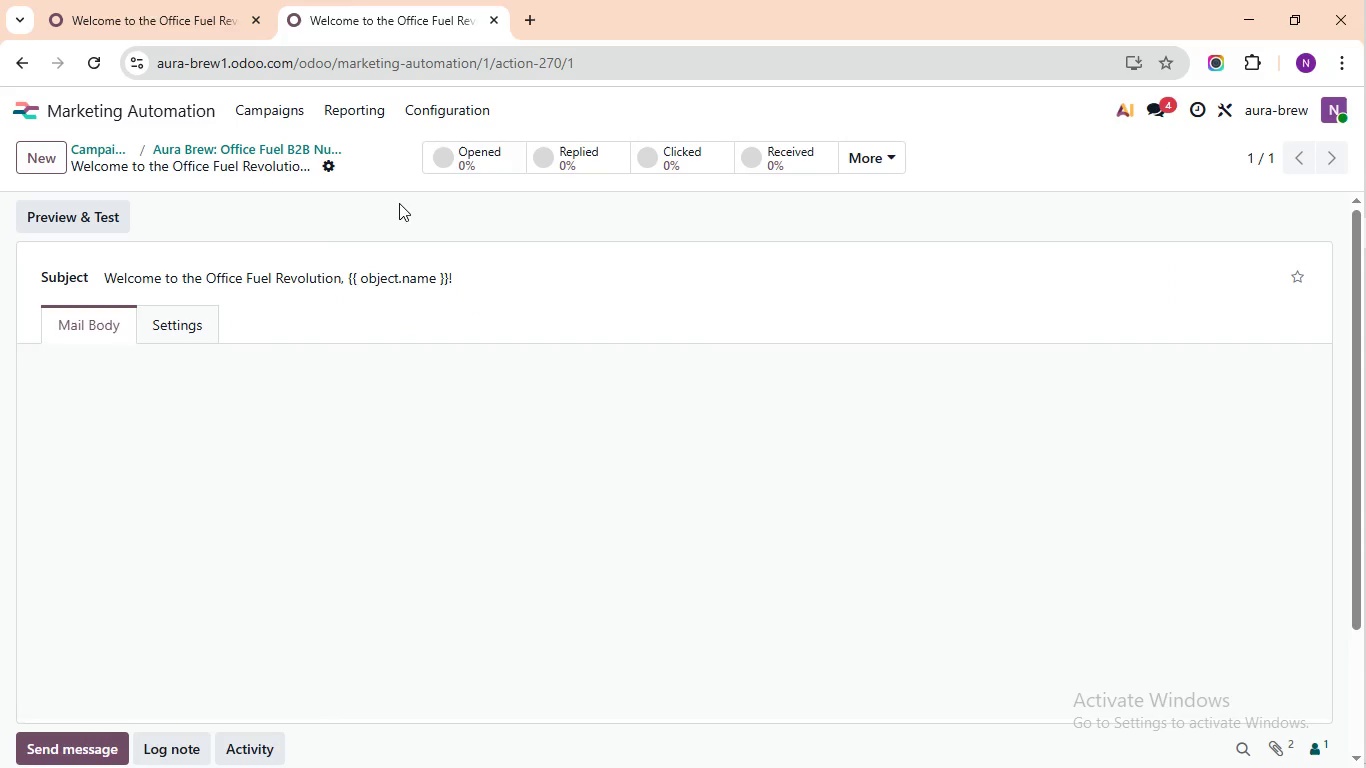 
left_click([188, 0])
 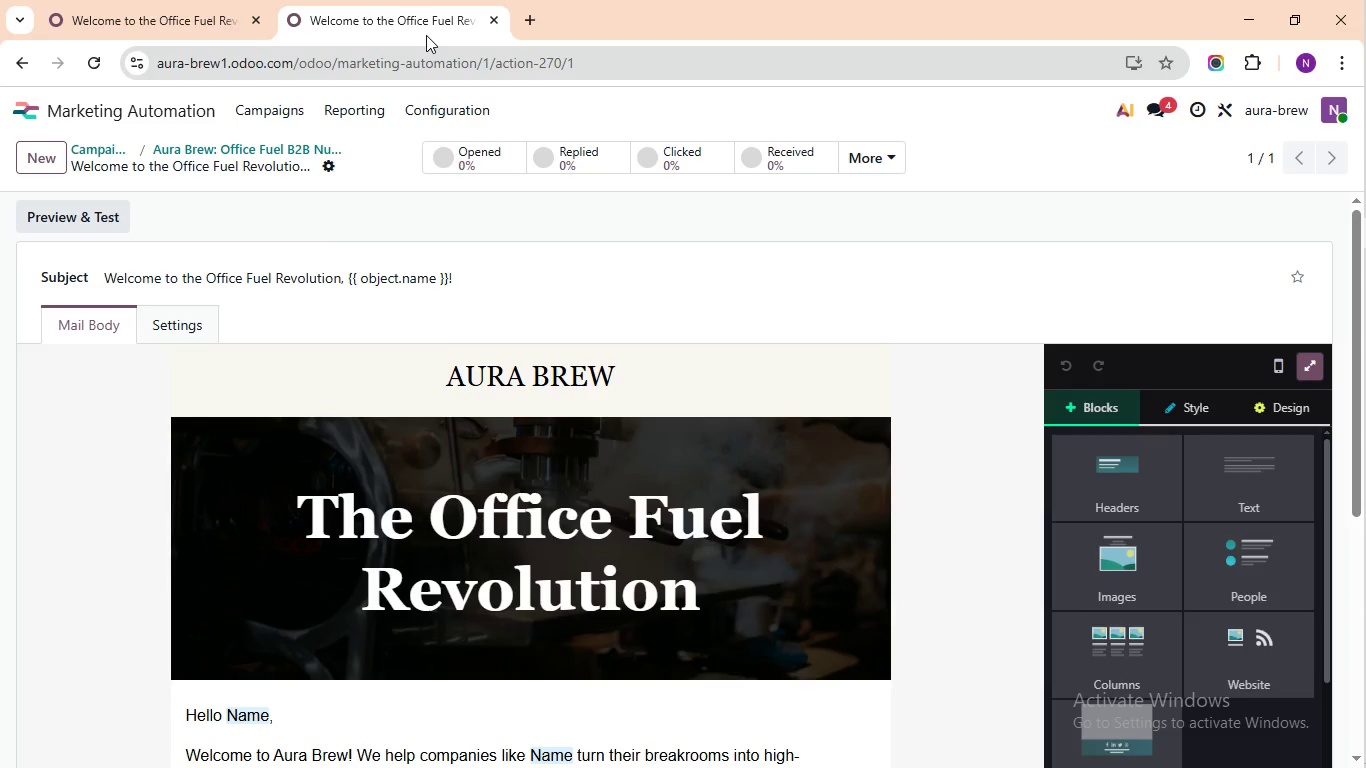 
left_click([432, 0])
 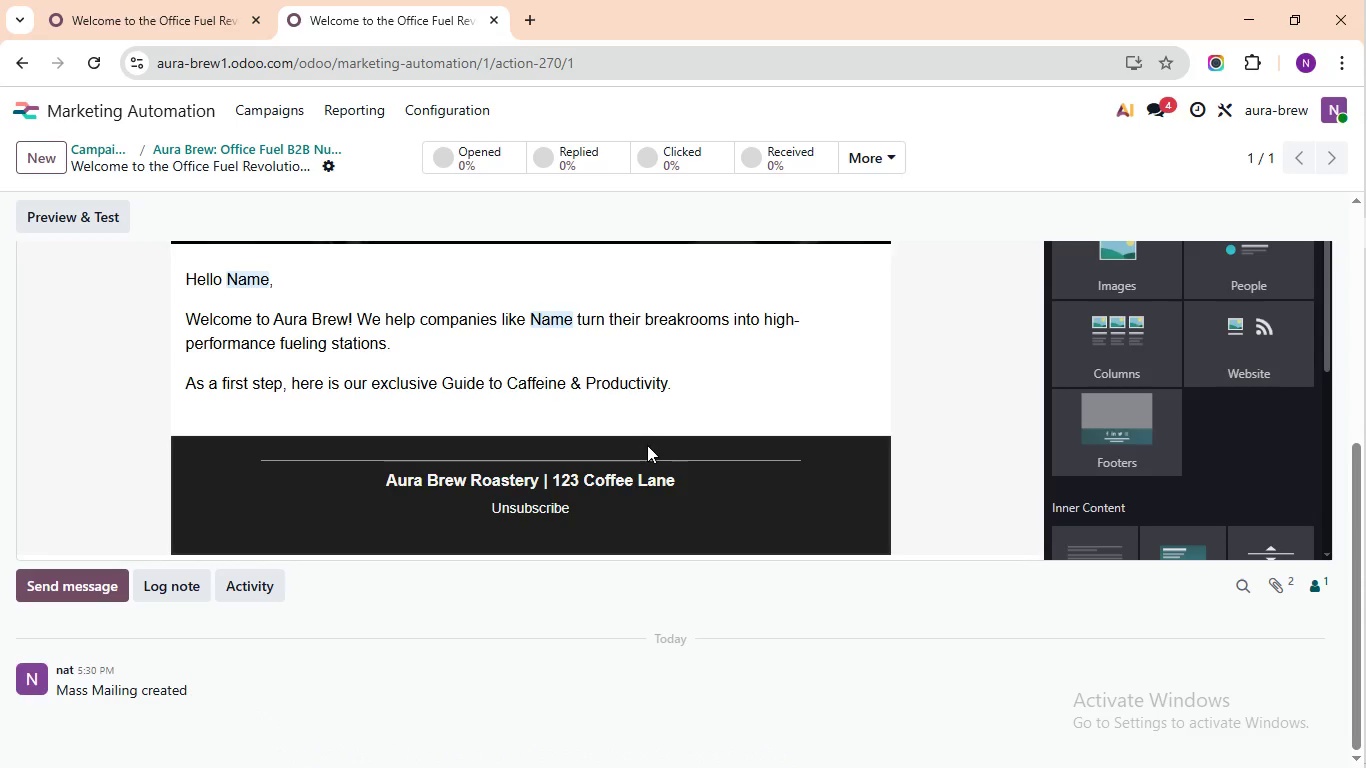 
scroll: coordinate [1160, 436], scroll_direction: down, amount: 5.0
 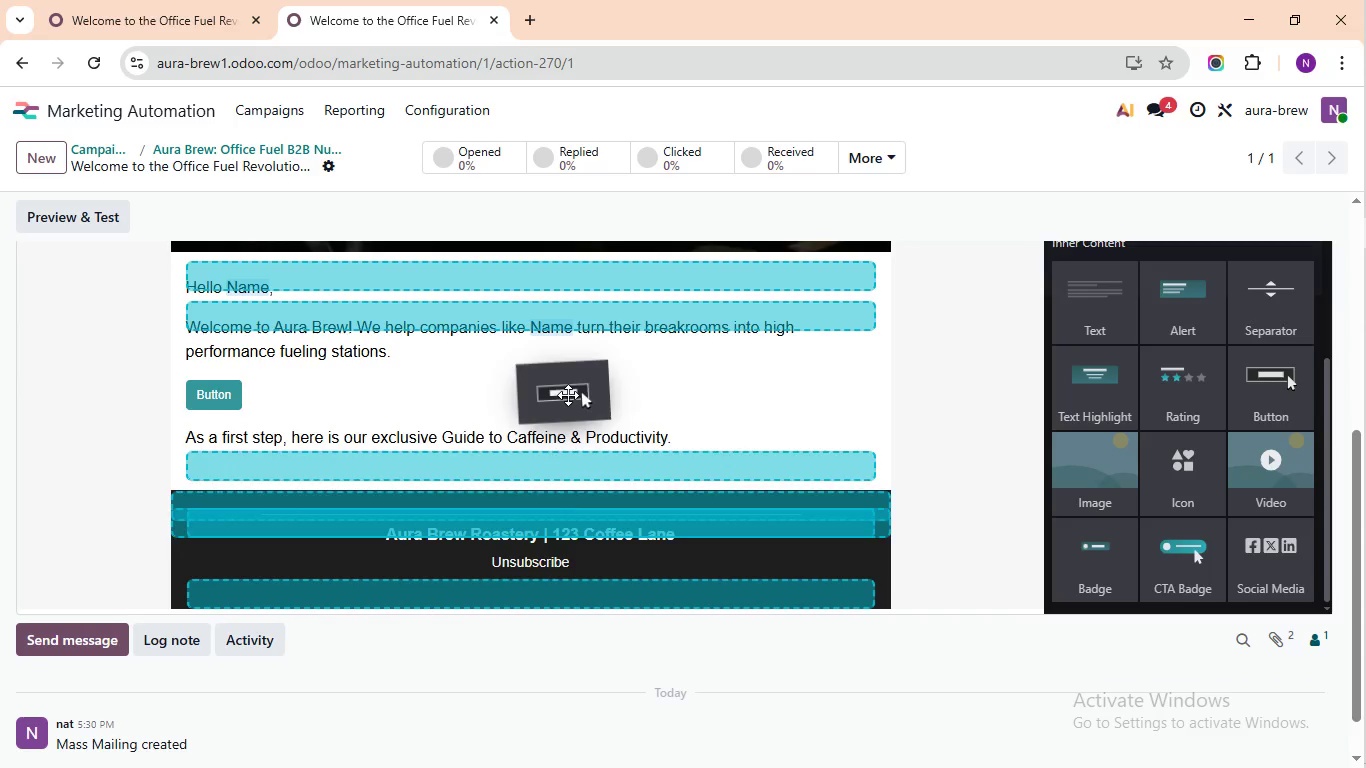 
left_click_drag(start_coordinate=[1255, 341], to_coordinate=[558, 460])
 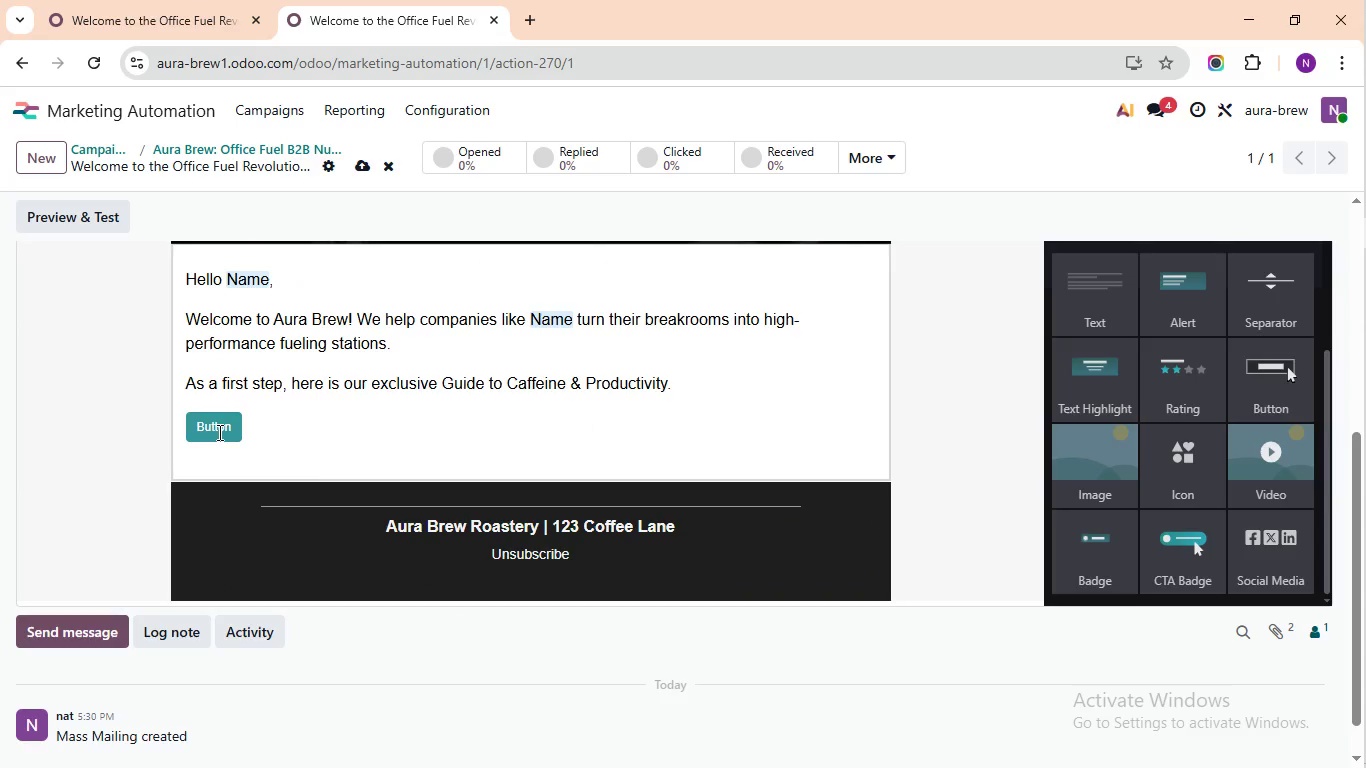 
left_click([218, 432])
 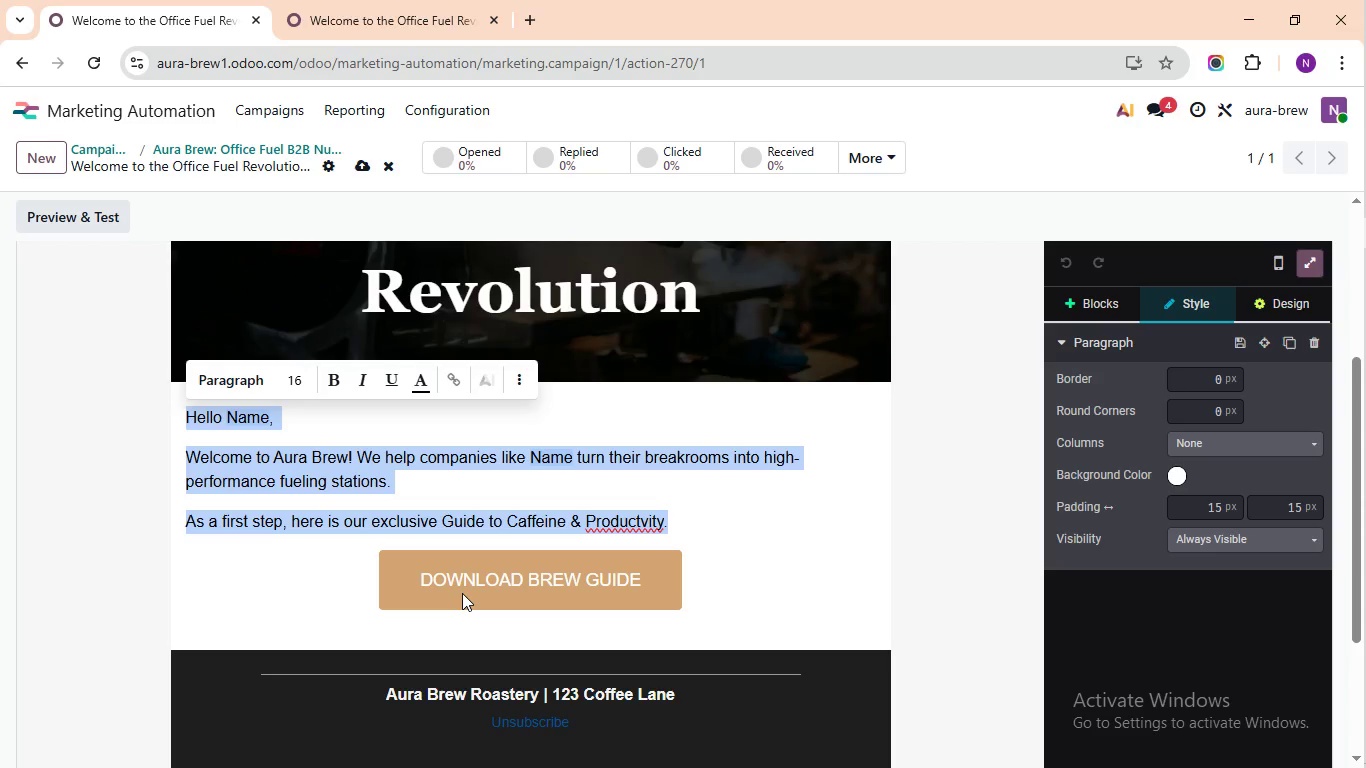 
left_click([174, 3])
 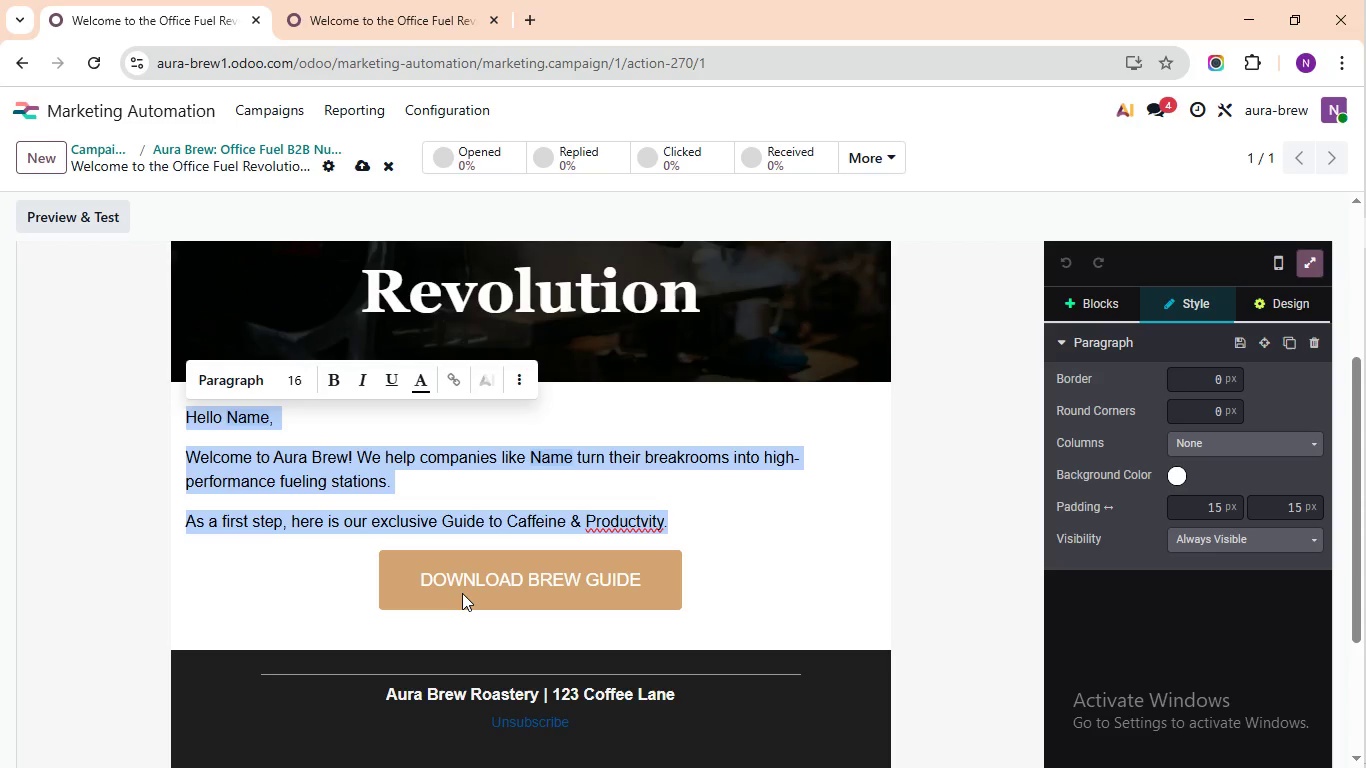 
double_click([458, 571])
 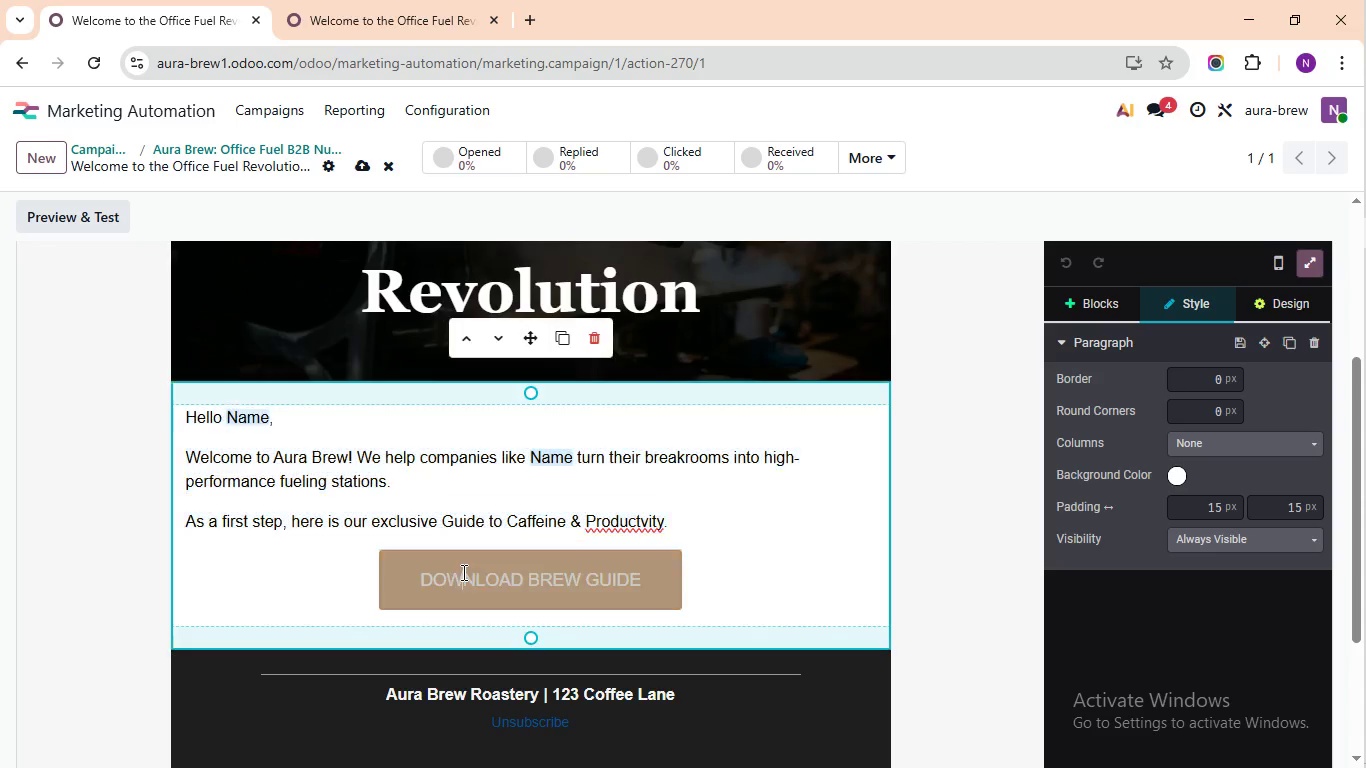 
triple_click([458, 571])
 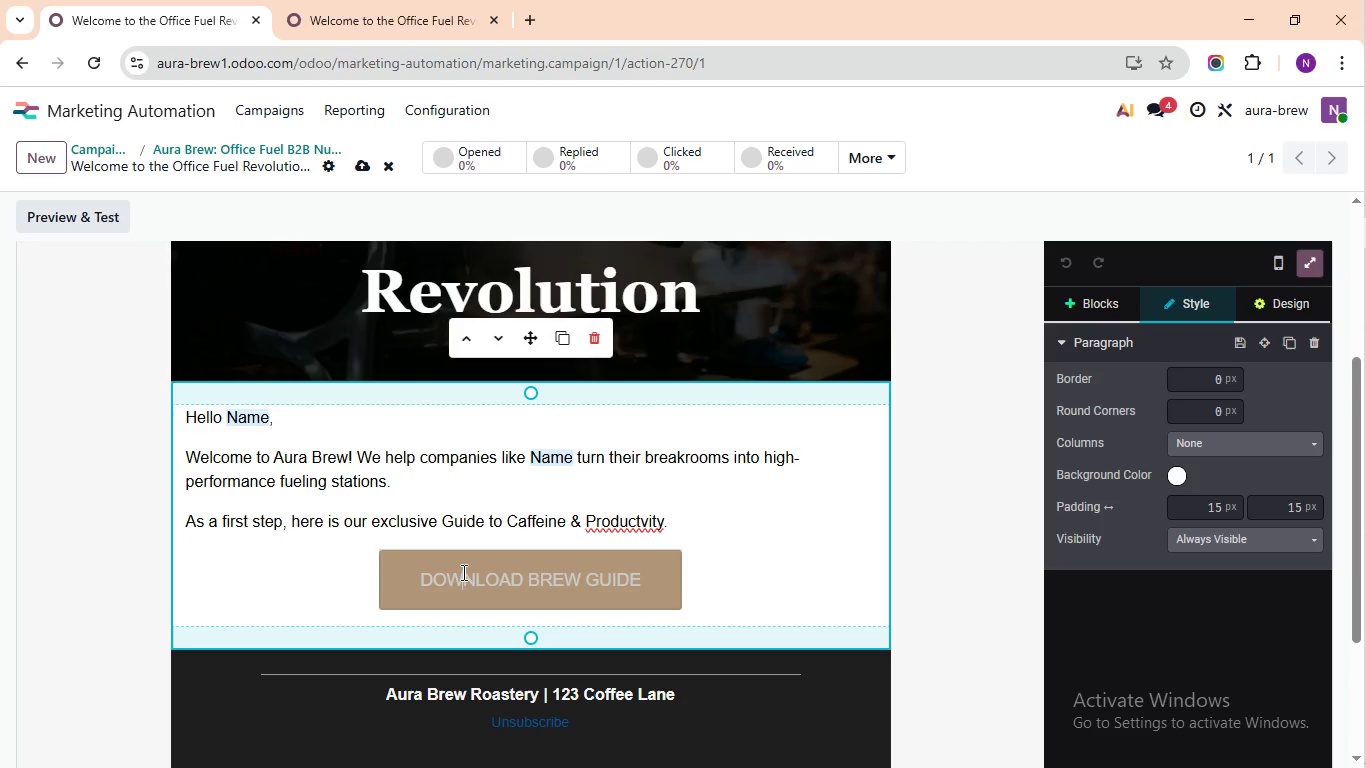 
double_click([459, 573])
 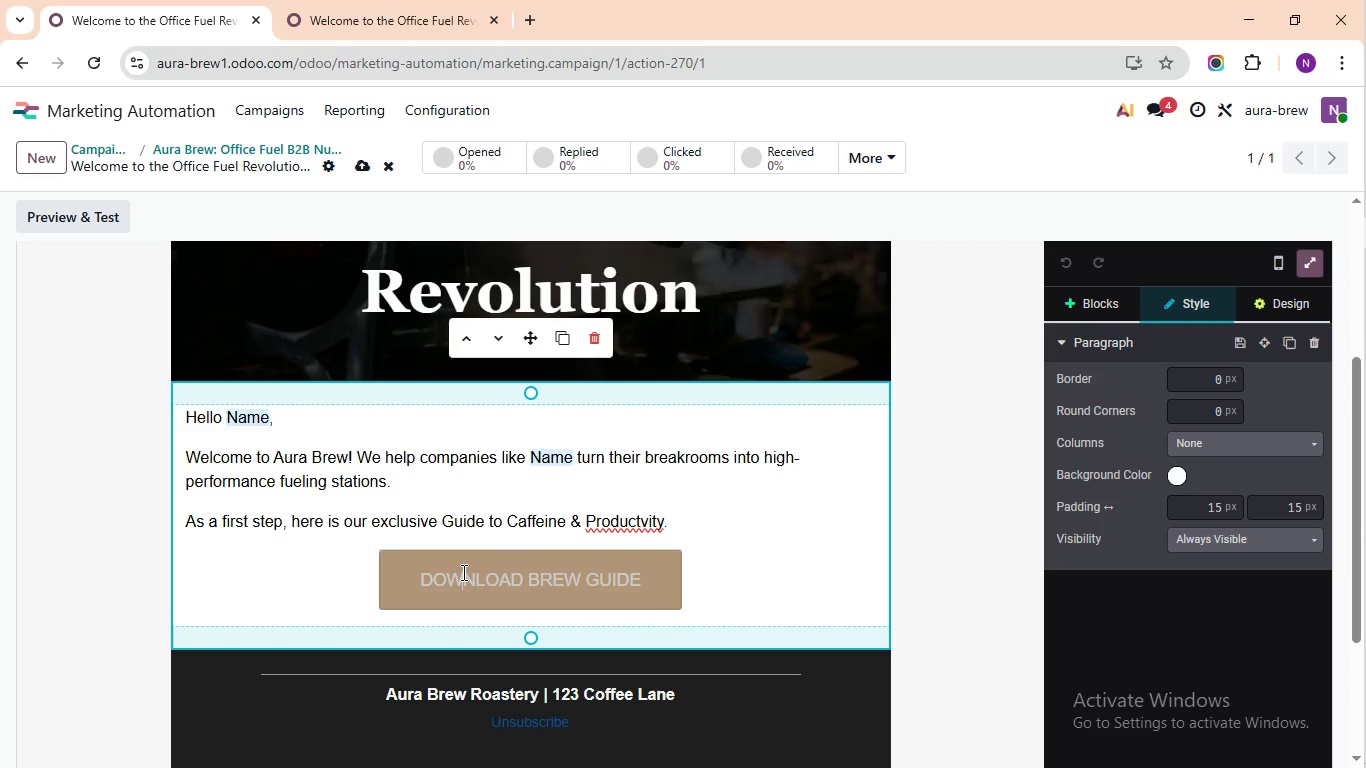 
key(Control+C)
 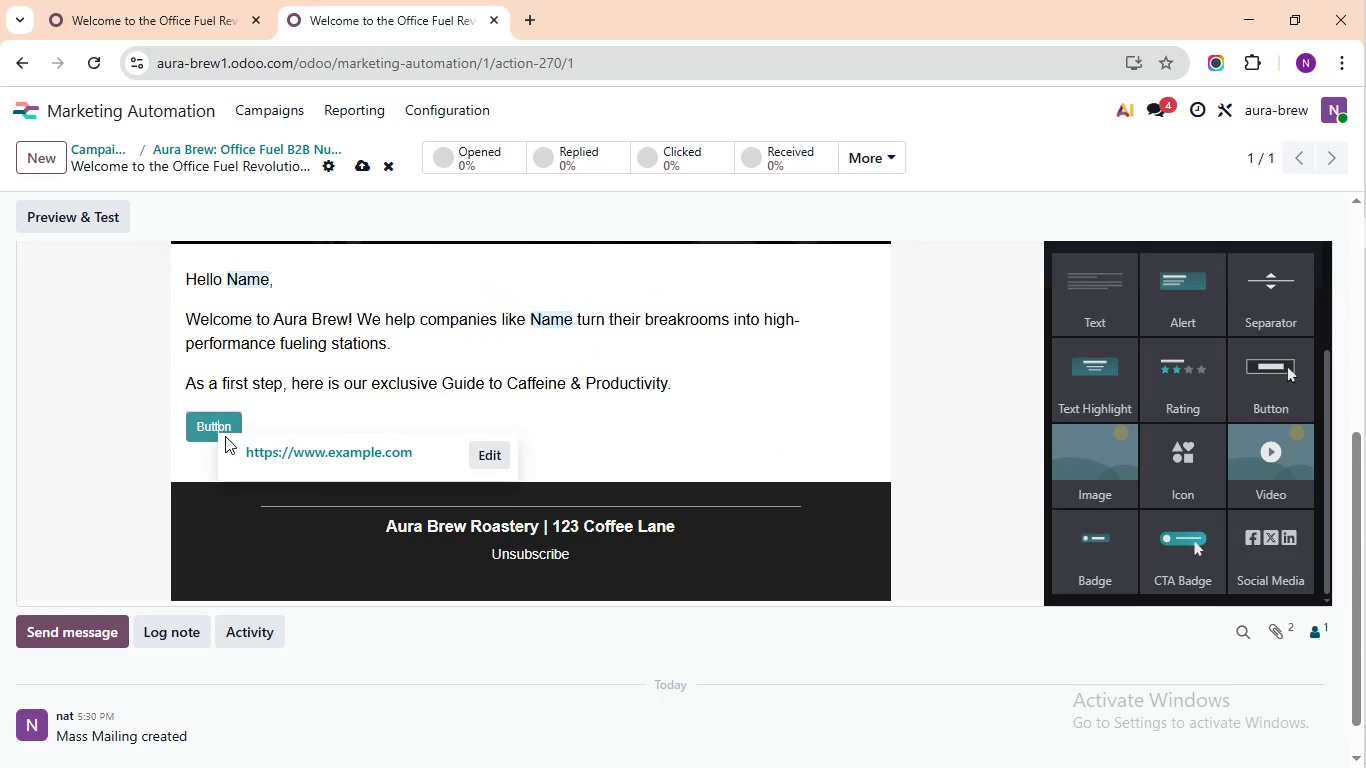 
key(Control+C)
 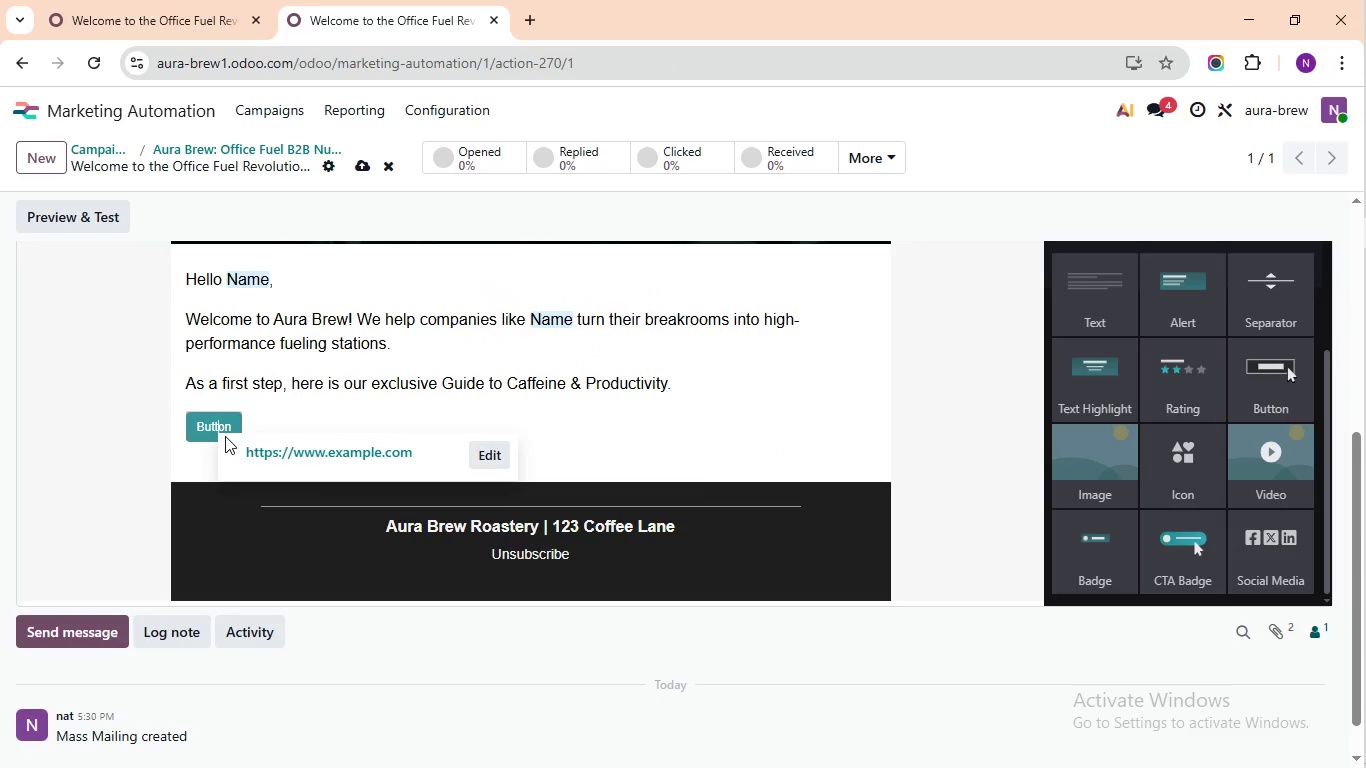 
left_click([358, 5])
 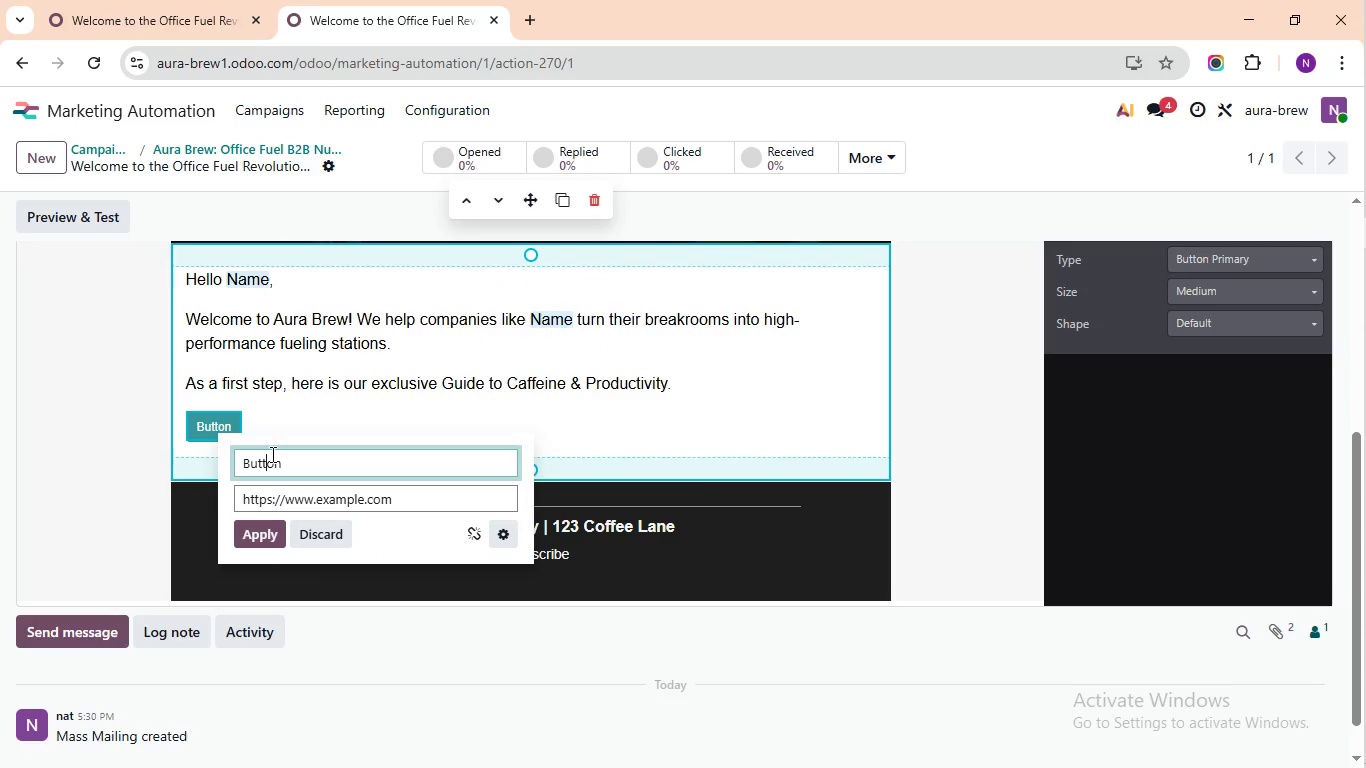 
left_click([482, 454])
 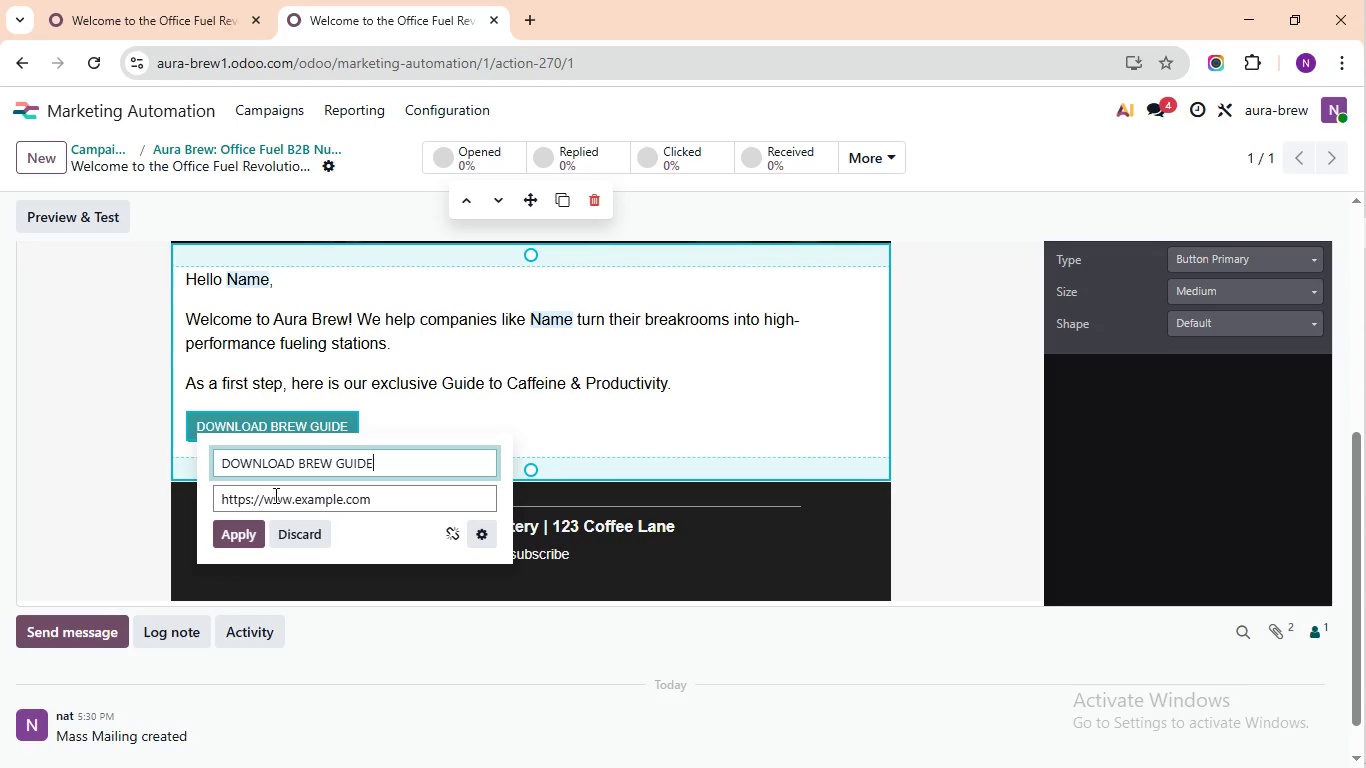 
left_click([268, 451])
 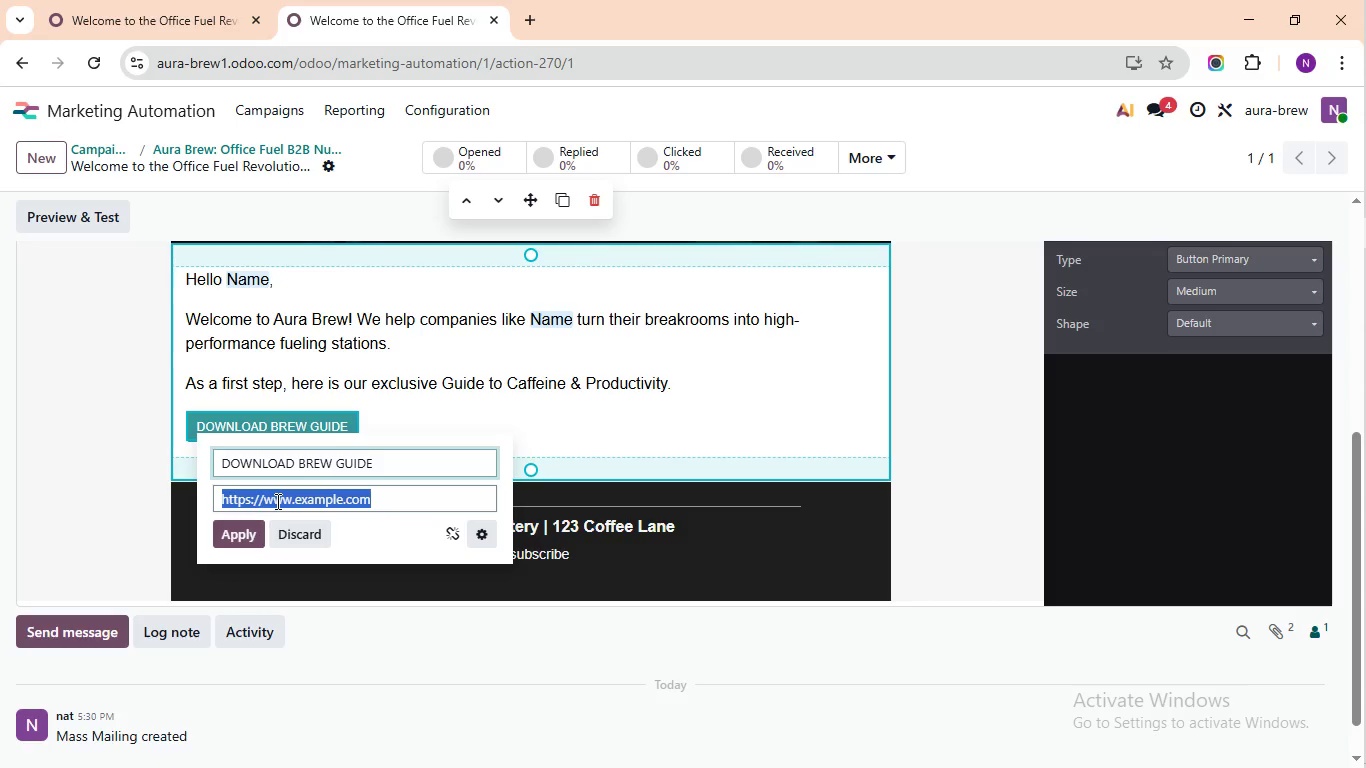 
key(Control+A)
 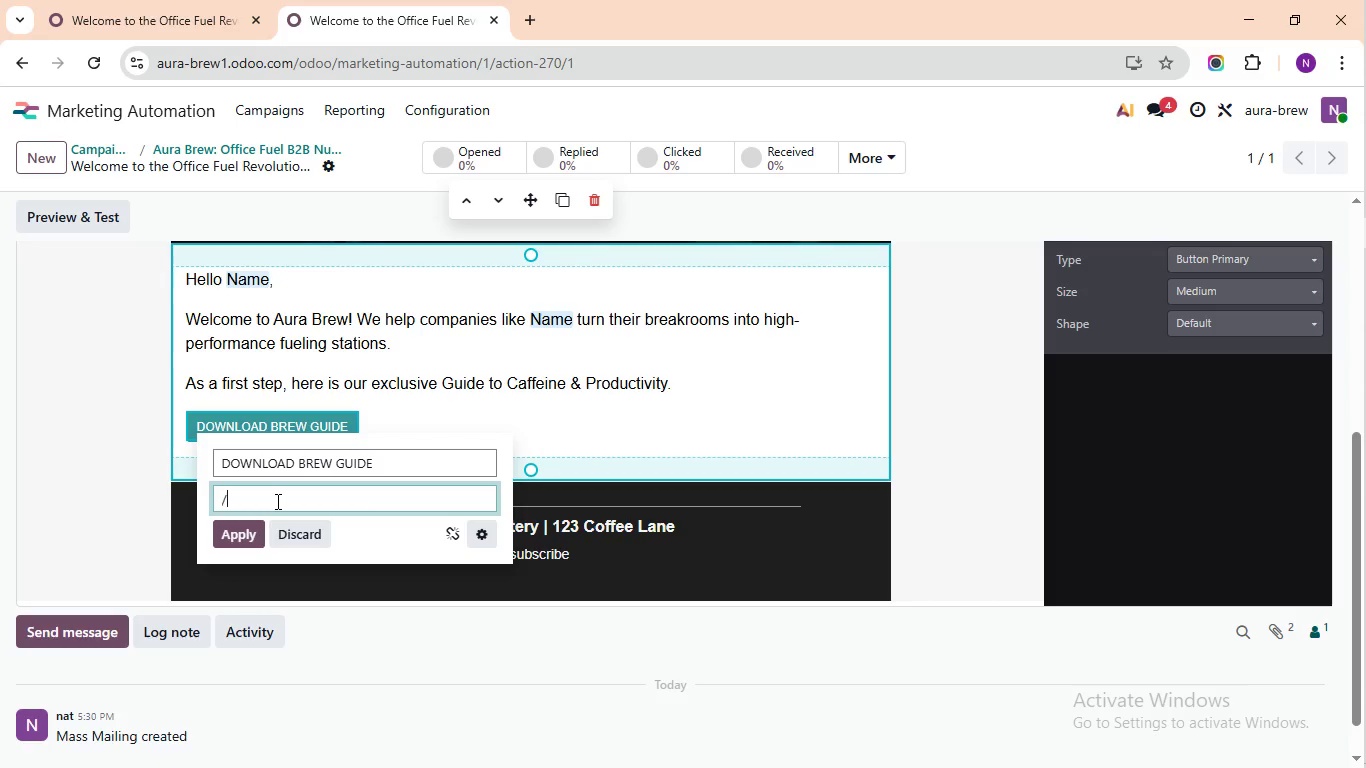 
key(Control+V)
 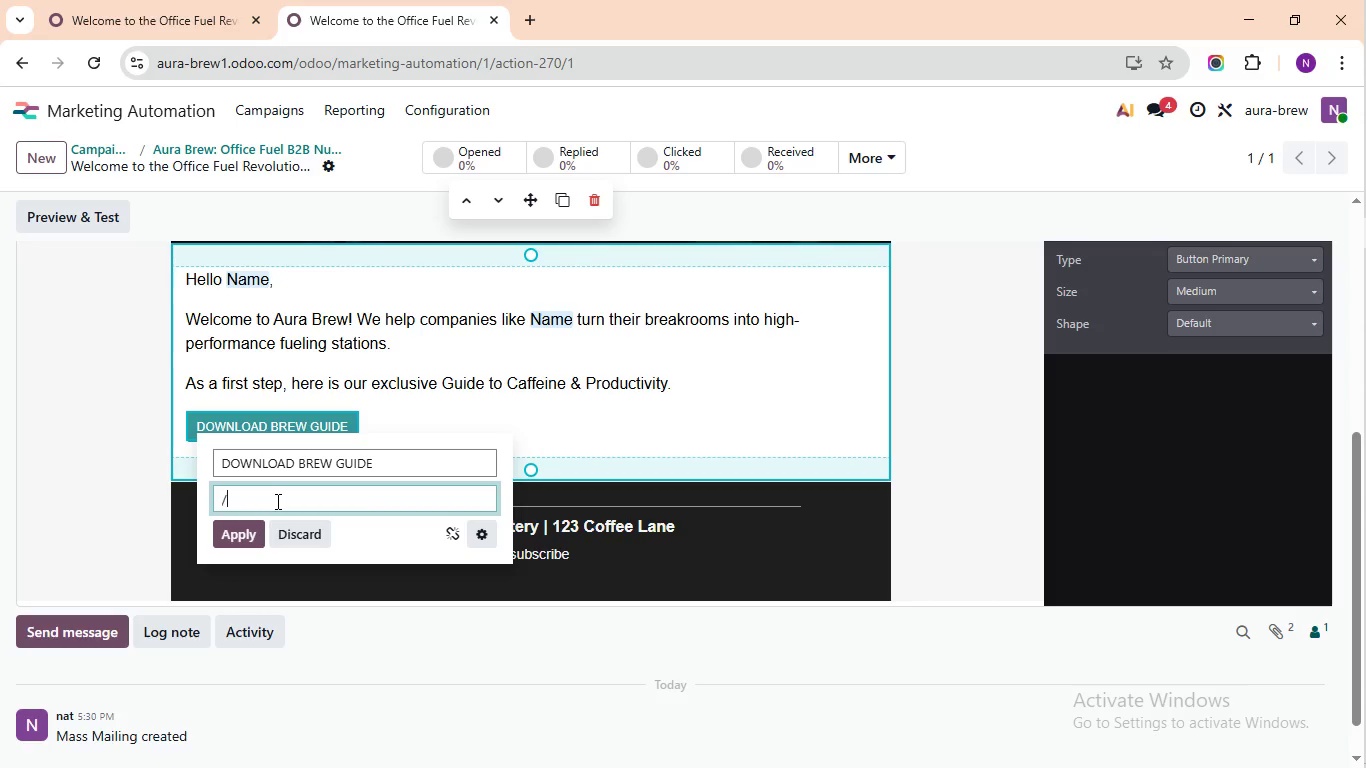 
double_click([276, 501])
 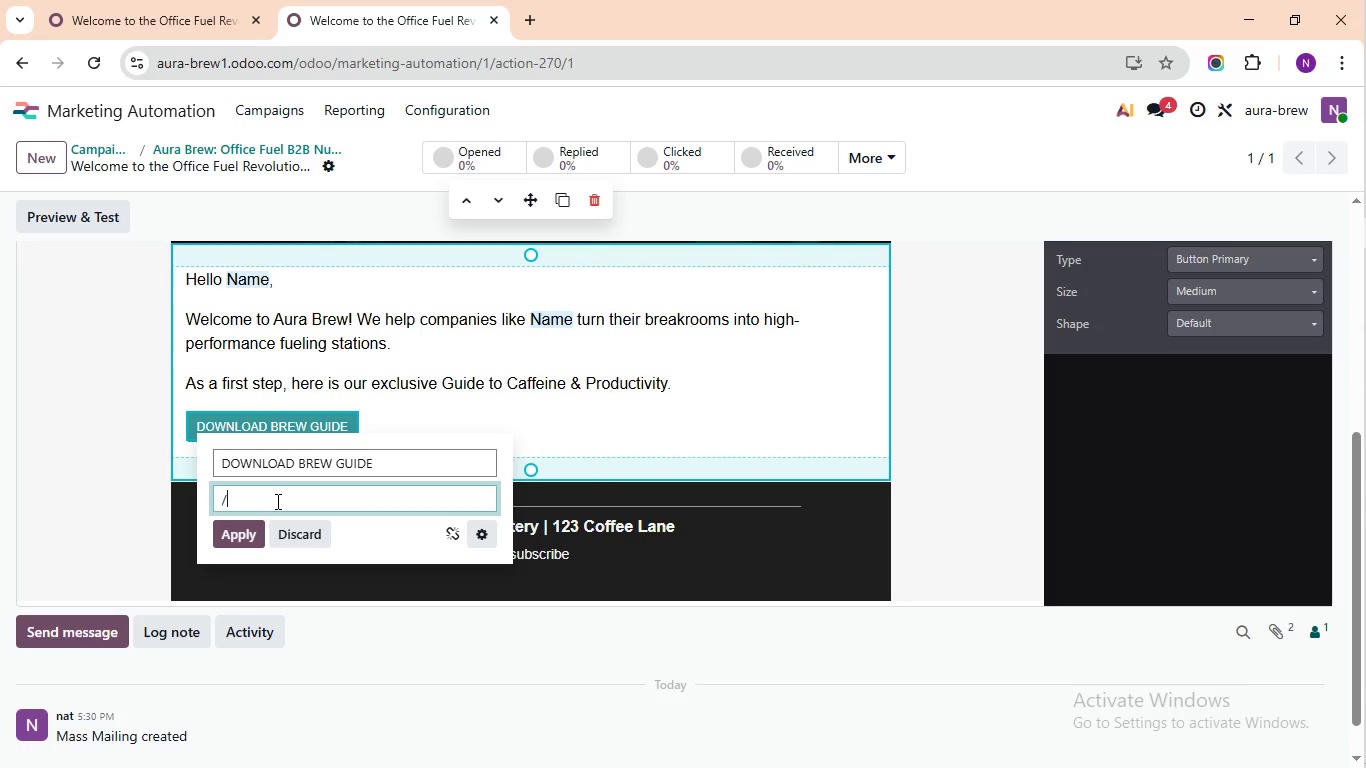 
key(Slash)
 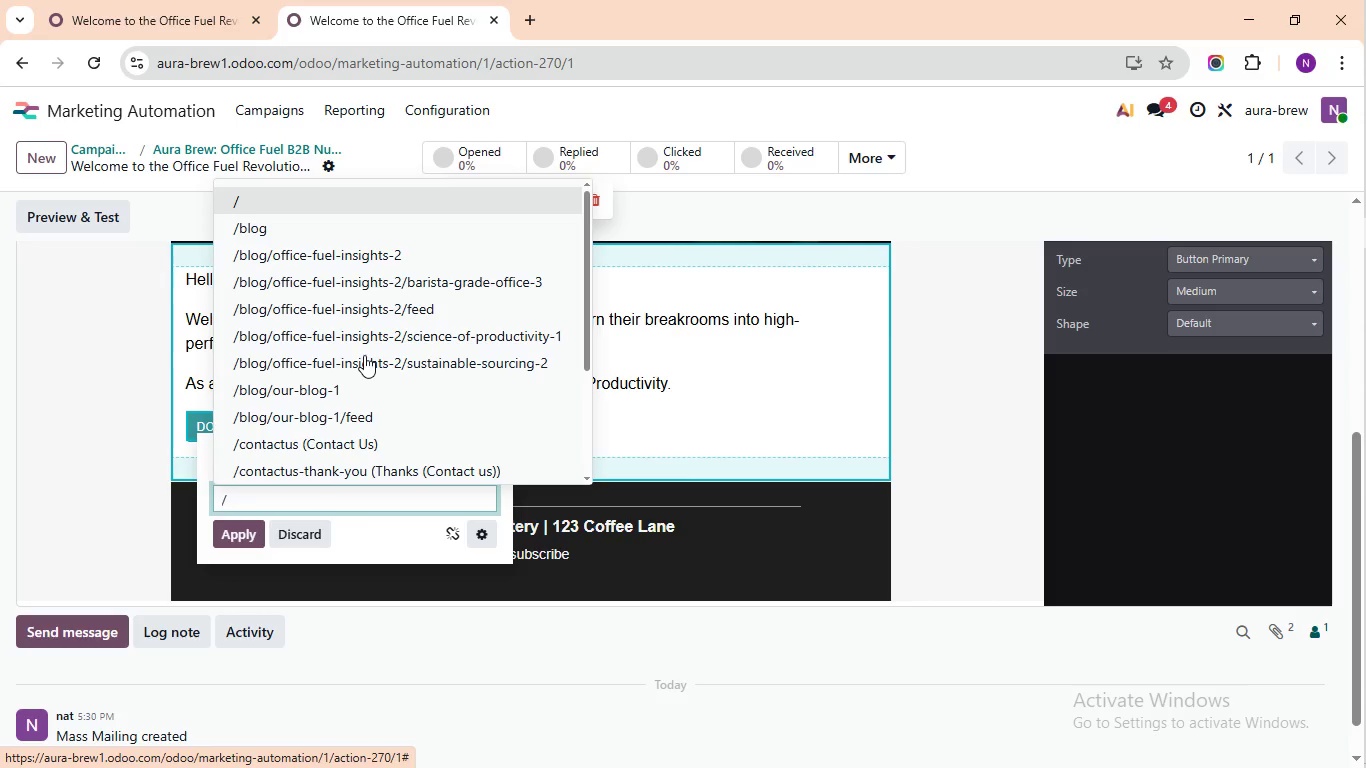 
left_click([371, 338])
 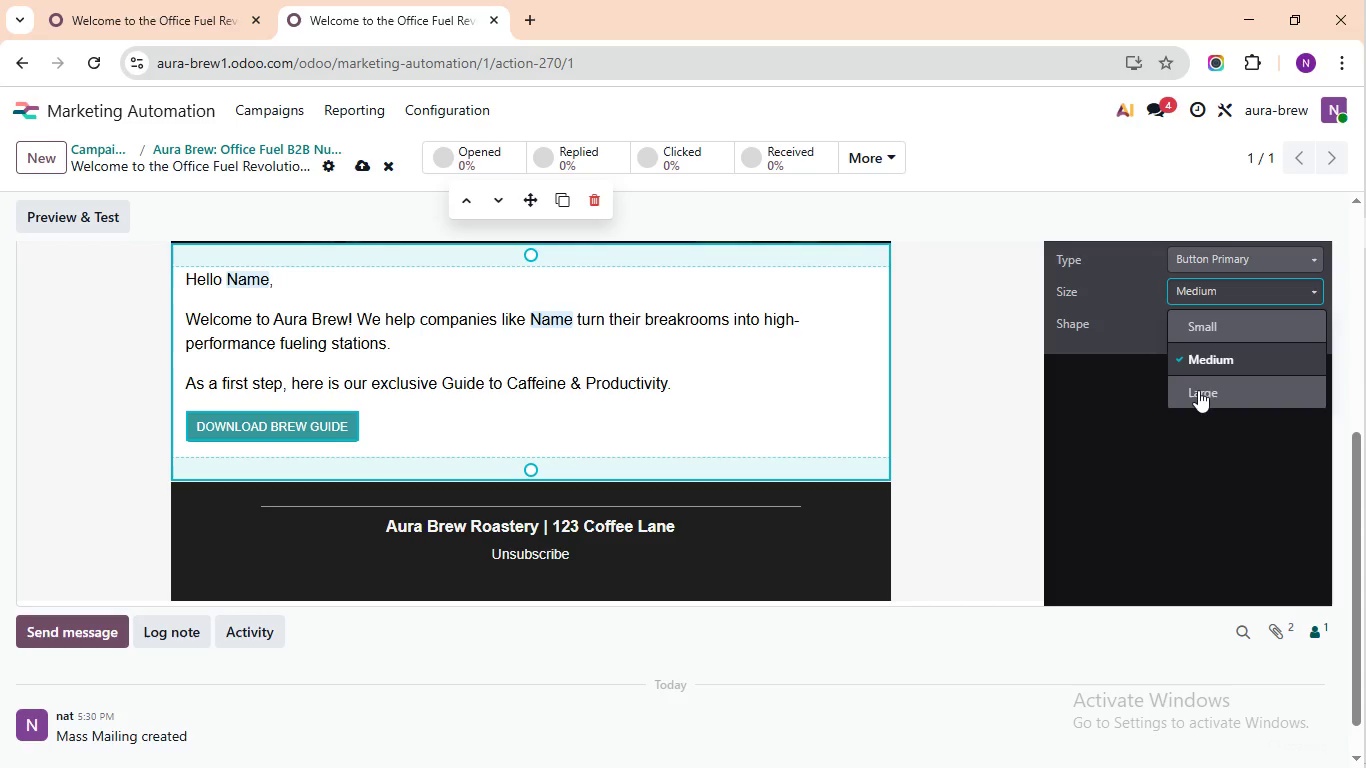 
wait(5.66)
 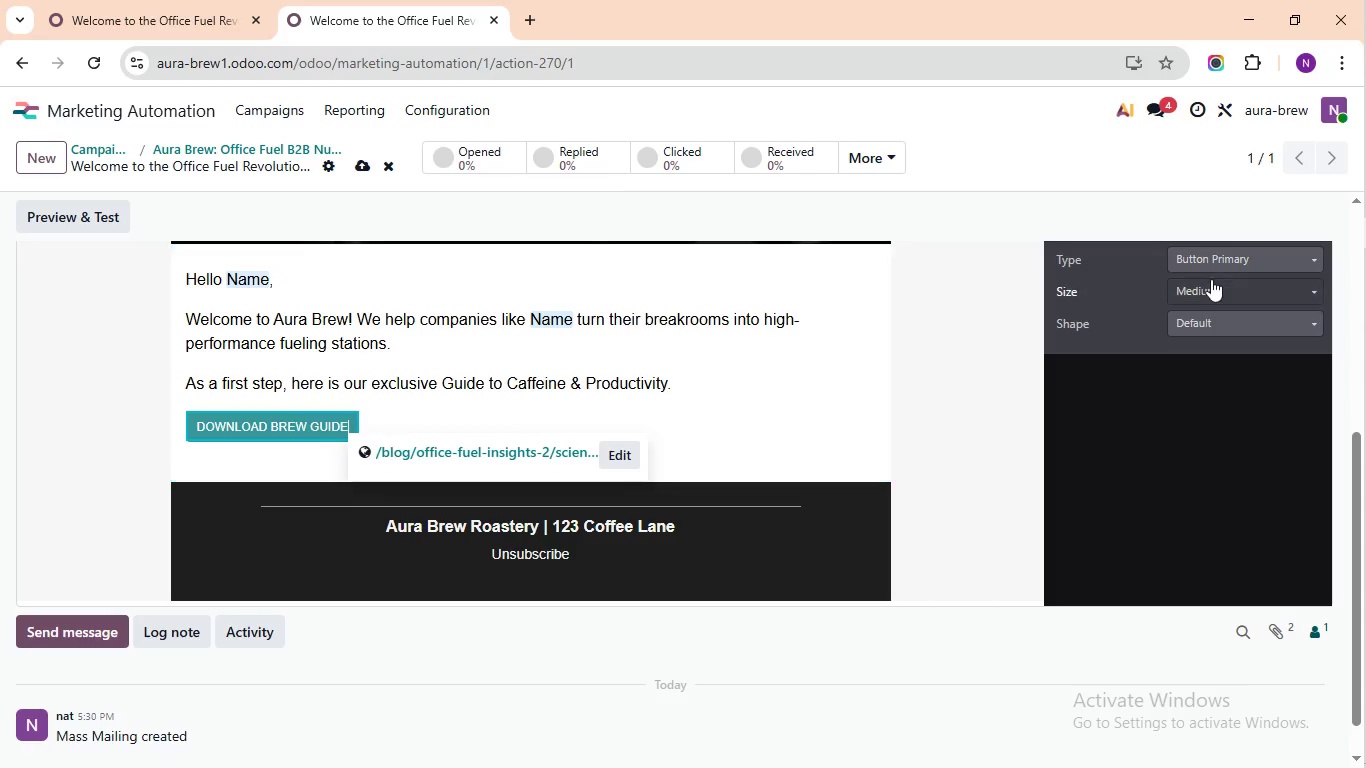 
left_click([1198, 390])
 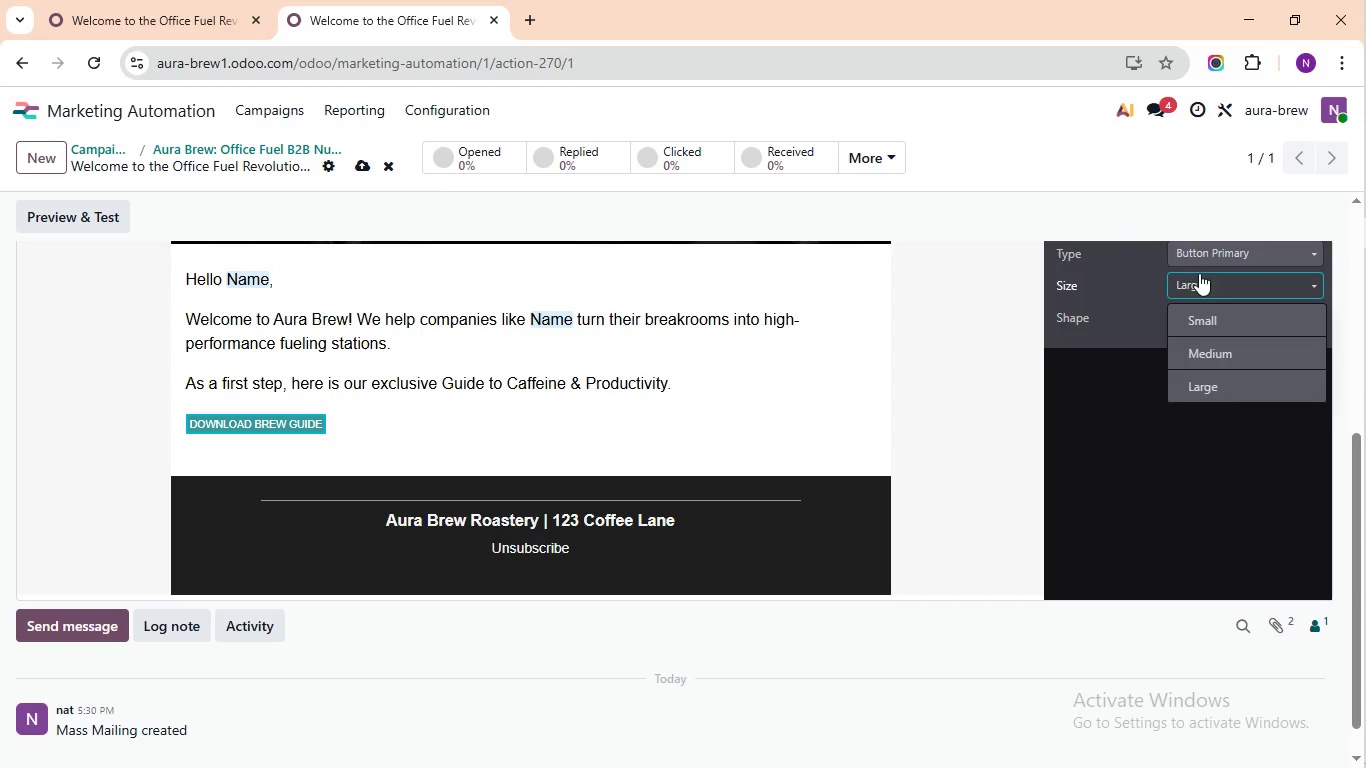 
left_click_drag(start_coordinate=[1217, 283], to_coordinate=[1216, 298])
 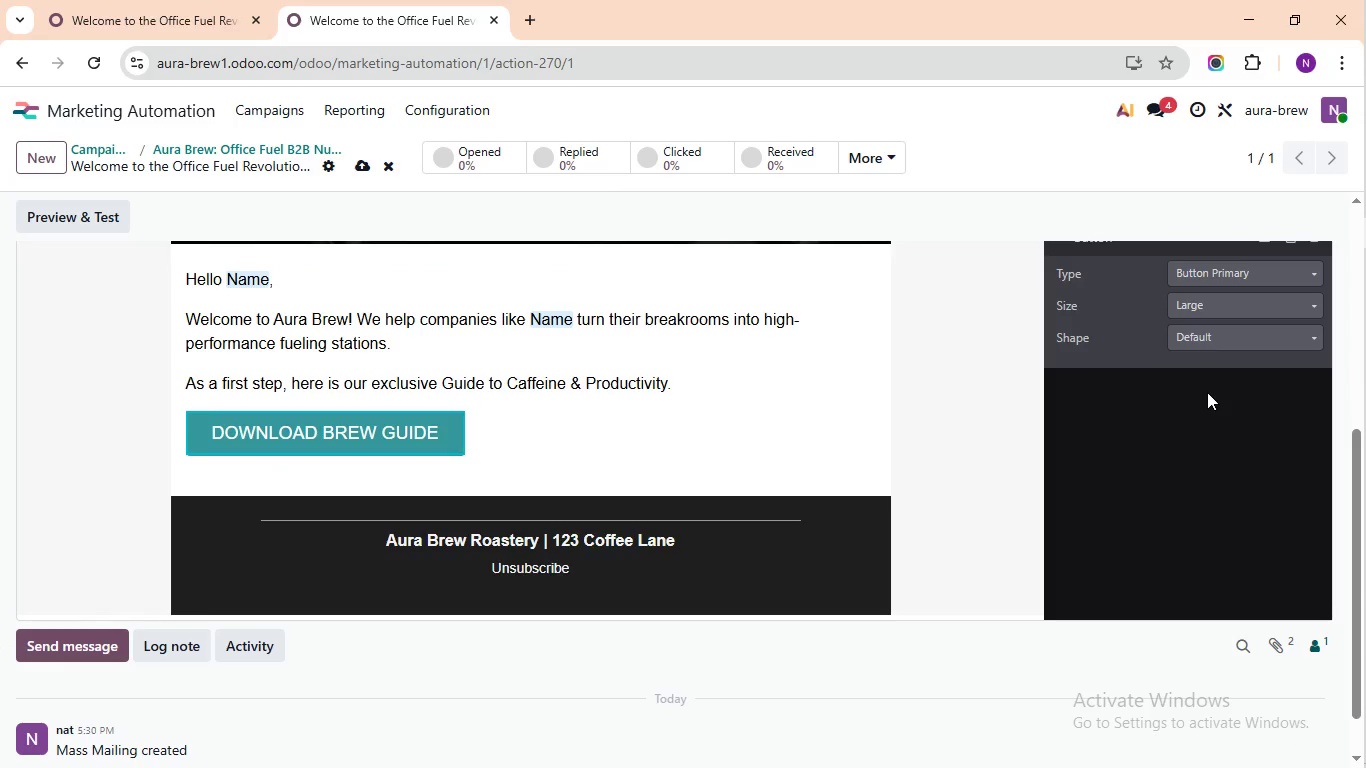 
left_click([1207, 392])
 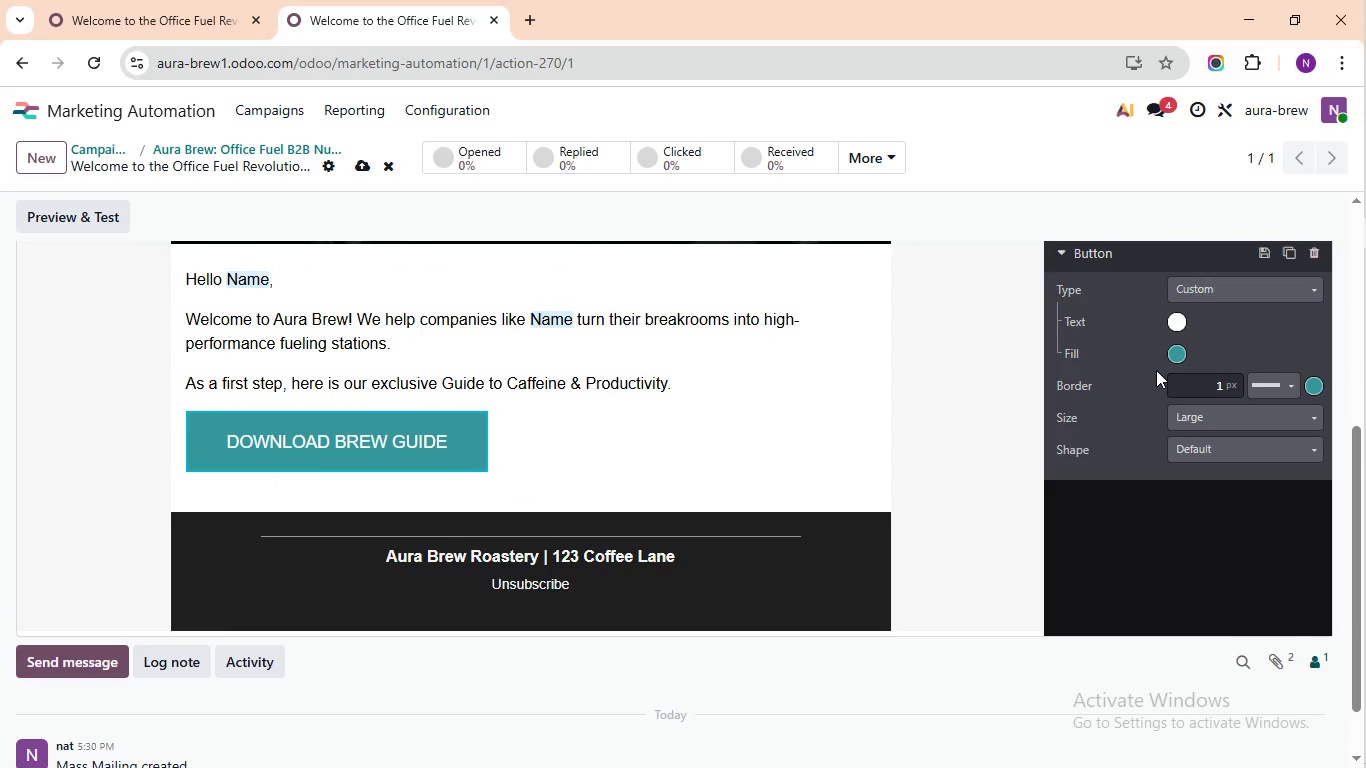 
left_click([1205, 375])
 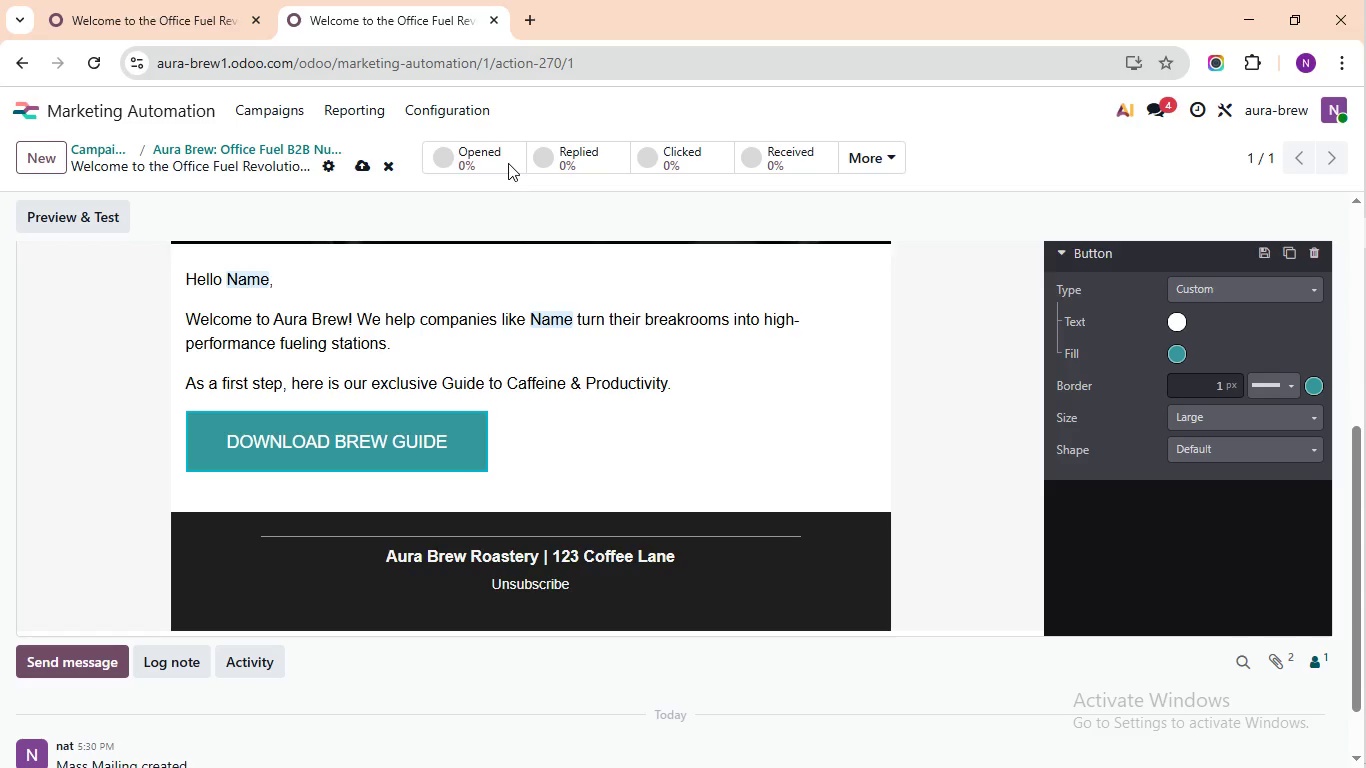 
left_click([103, 0])
 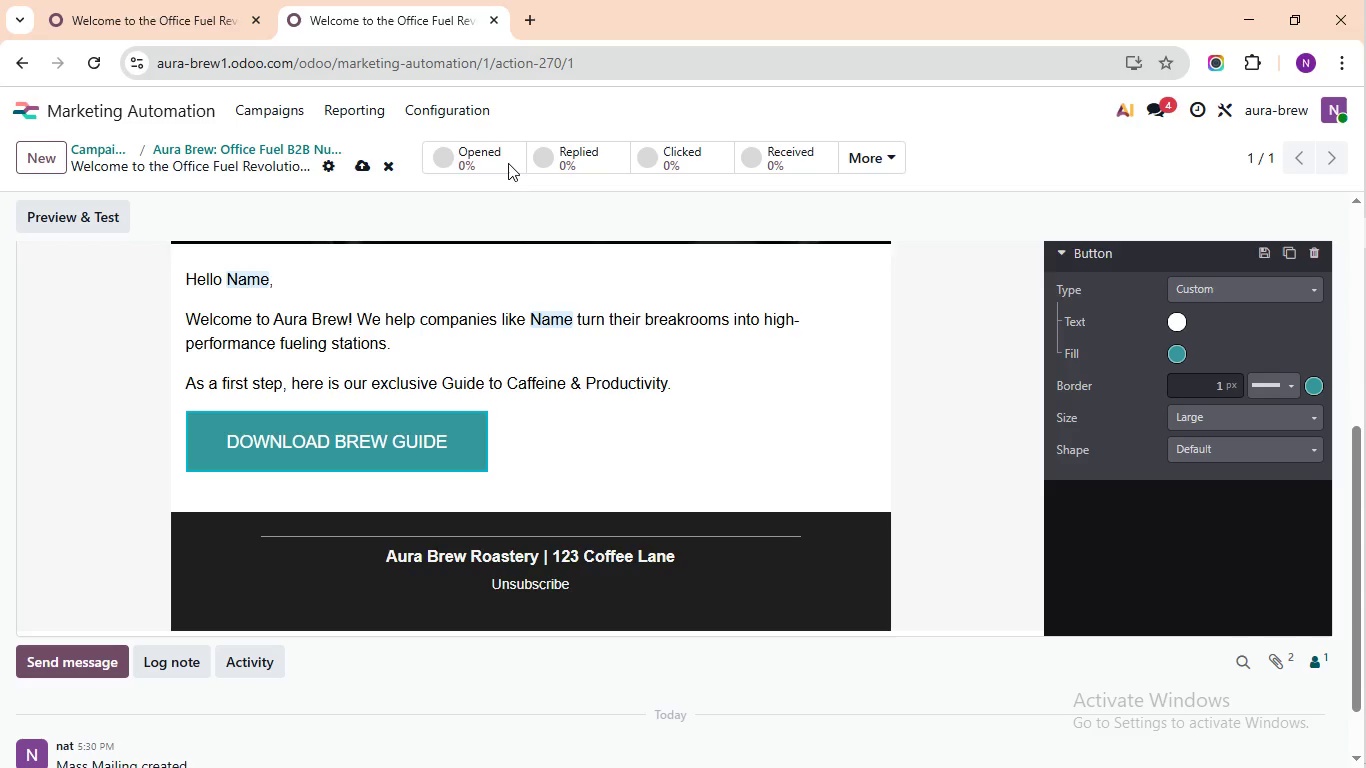 
left_click([1182, 488])
 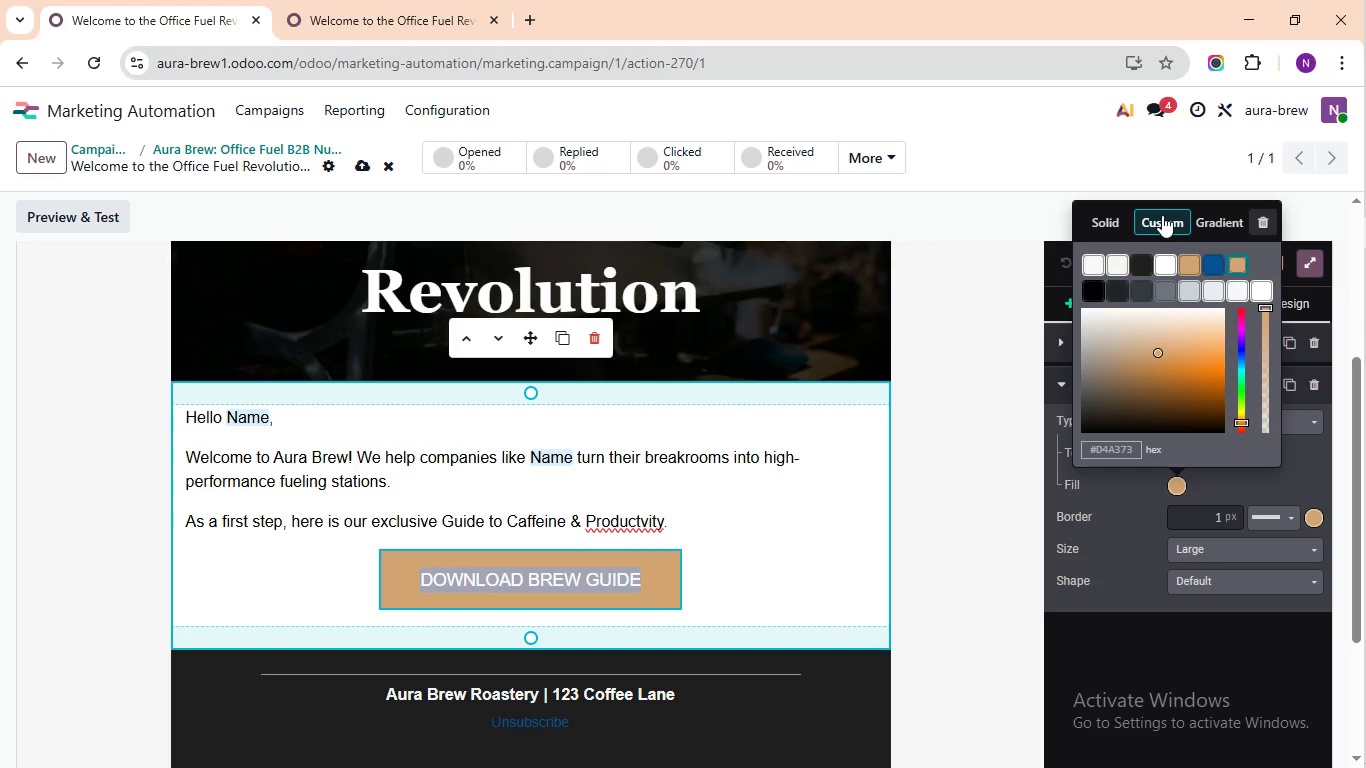 
double_click([1162, 212])
 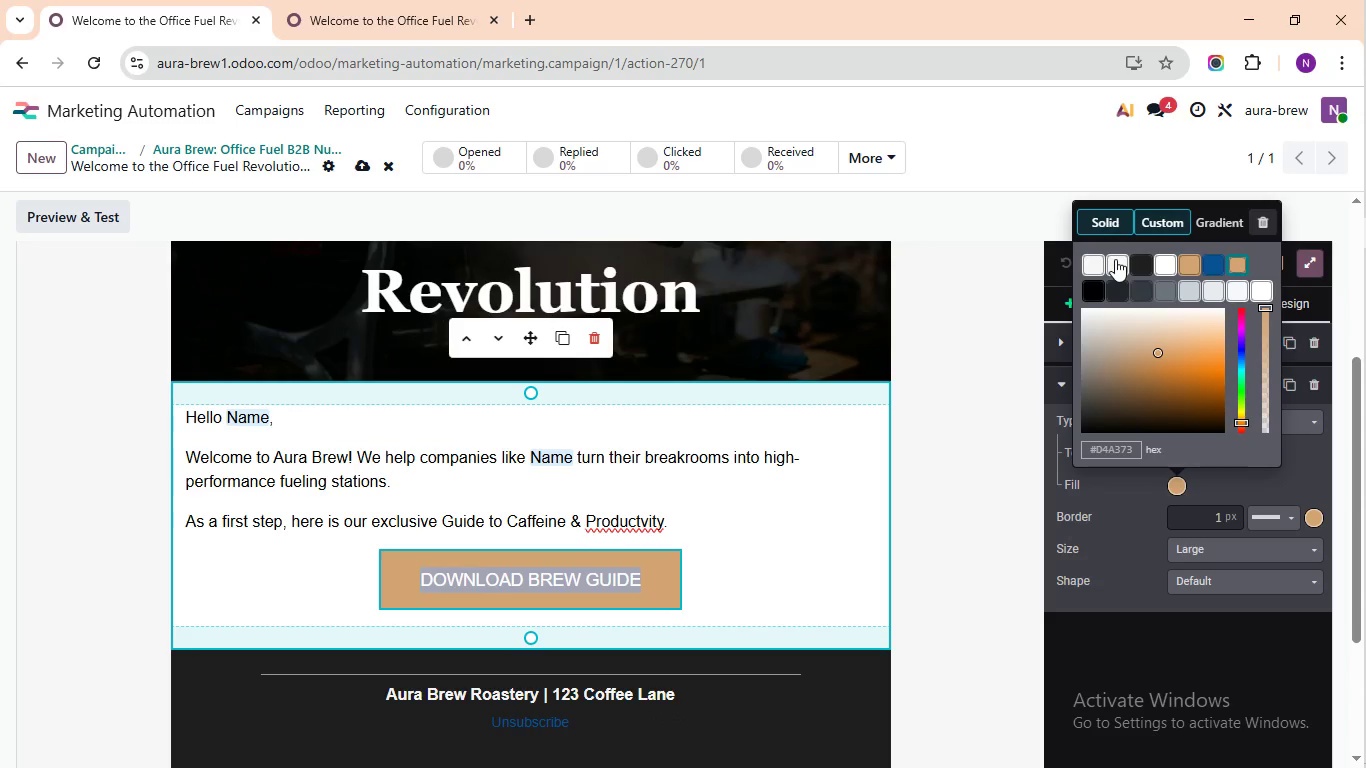 
left_click([1109, 217])
 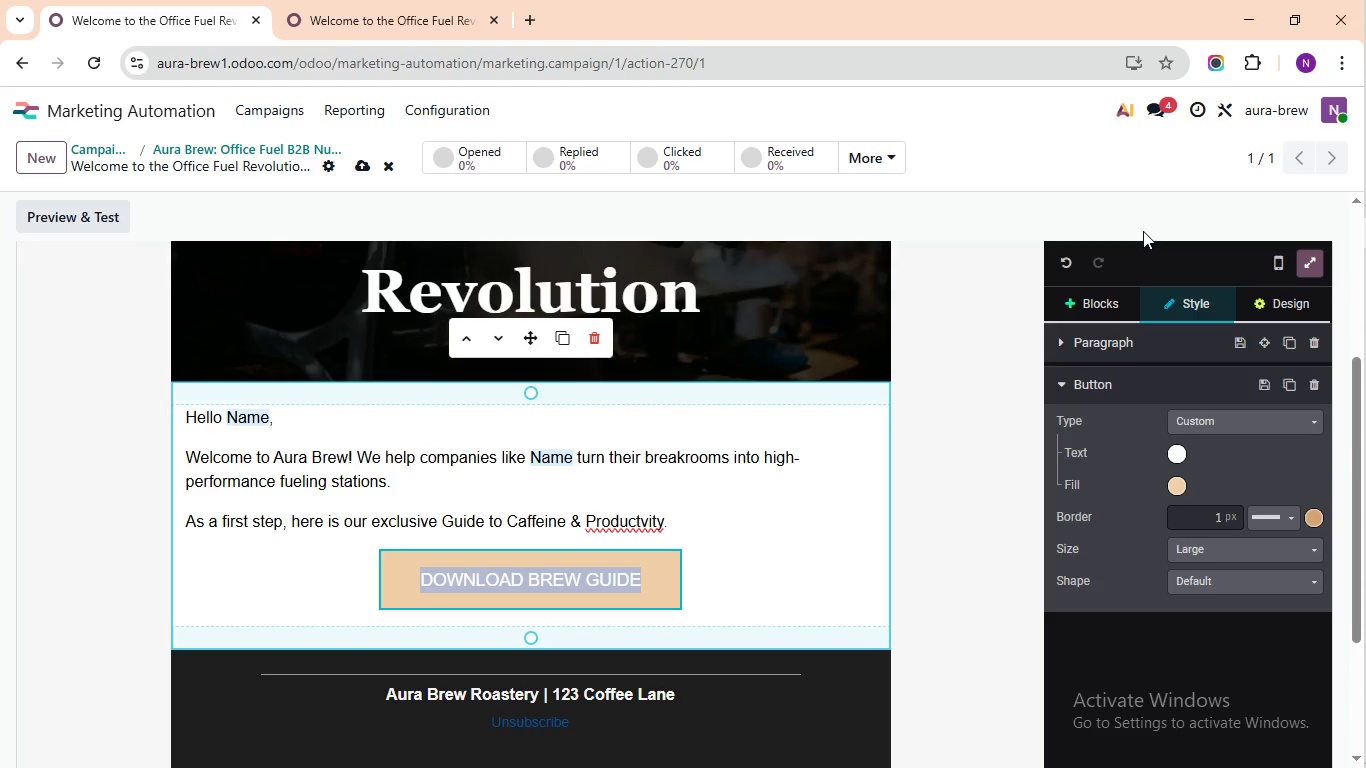 
left_click([1110, 269])
 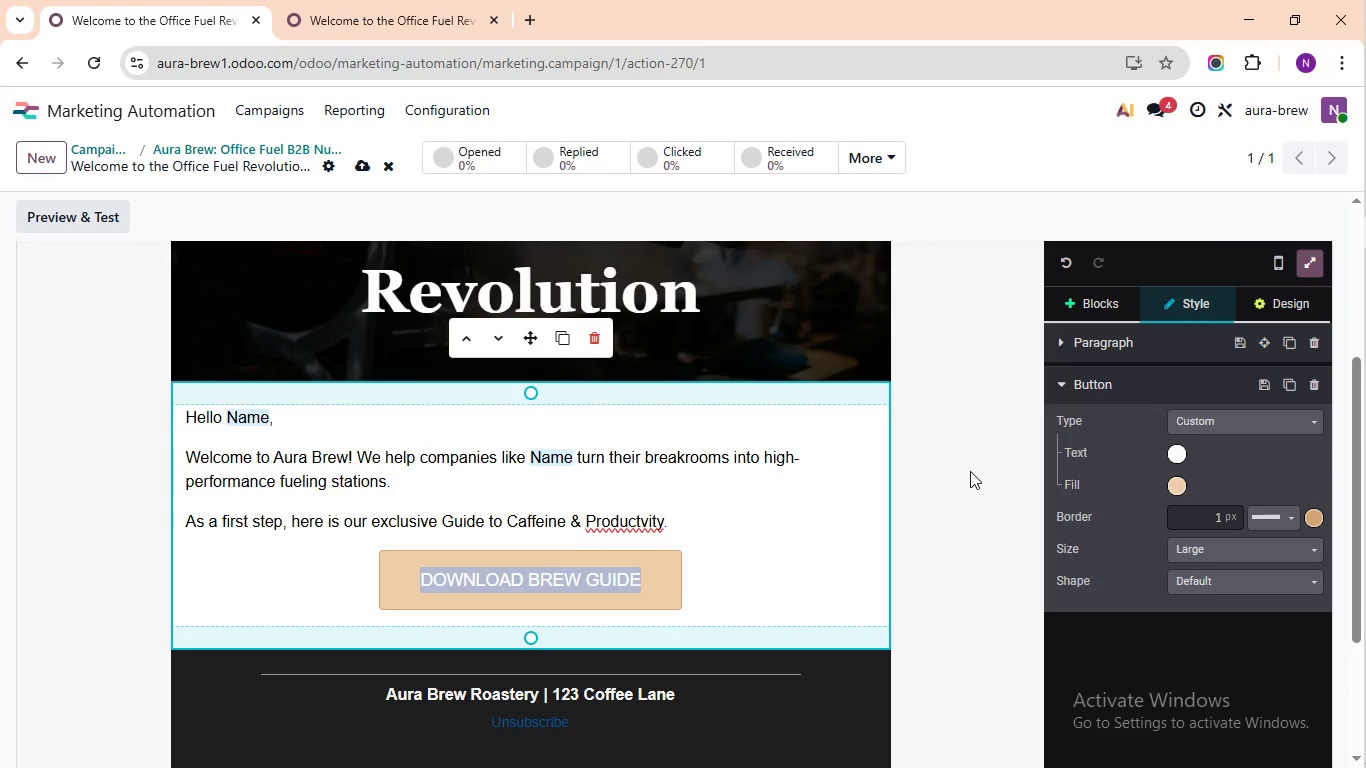 
mouse_move([1143, 270])
 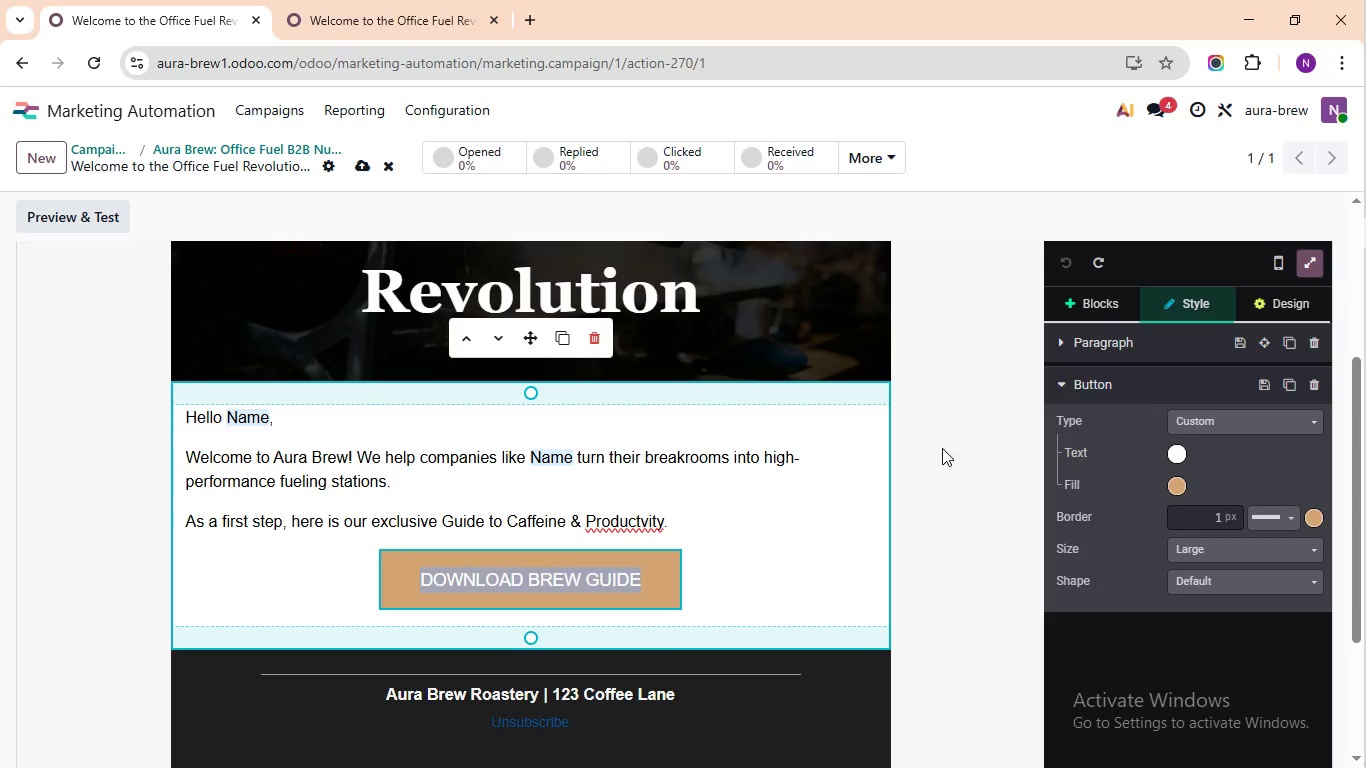 
key(Control+Z)
 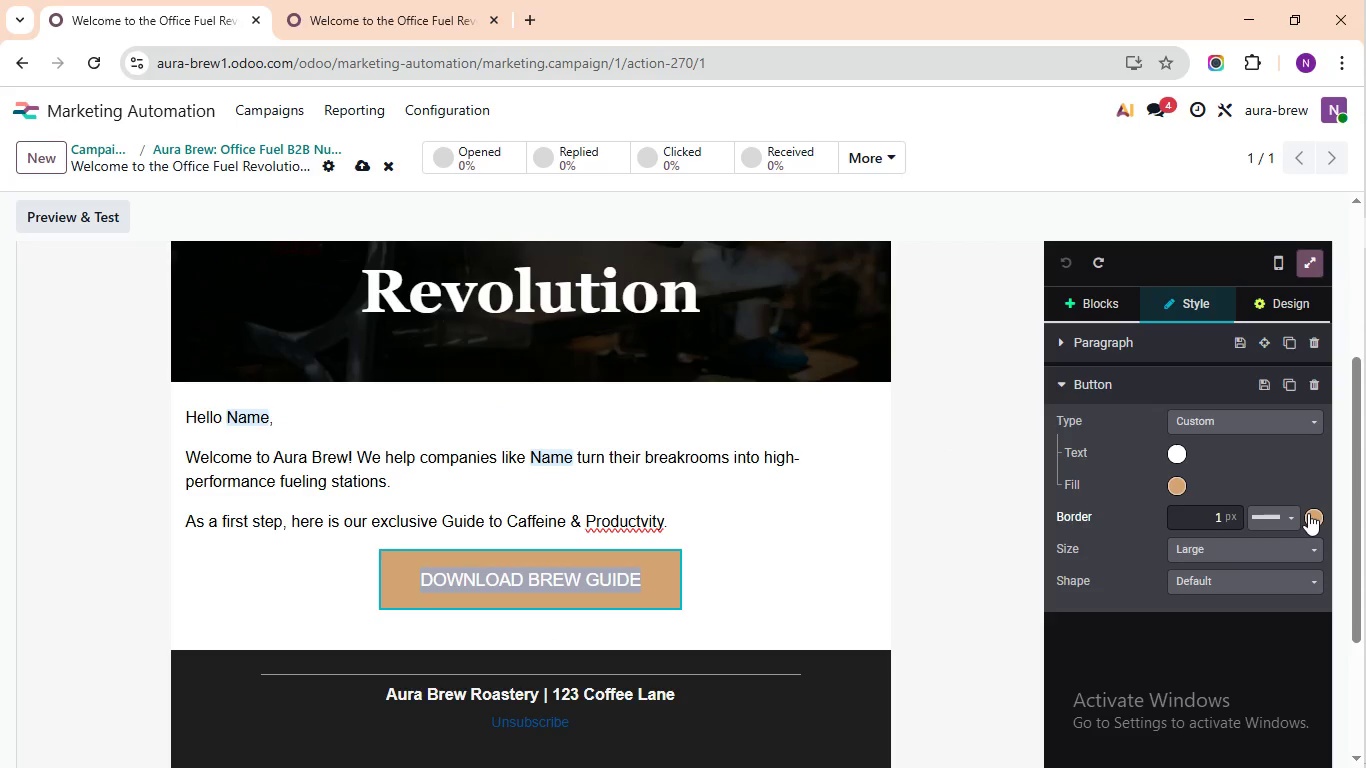 
left_click([1308, 513])
 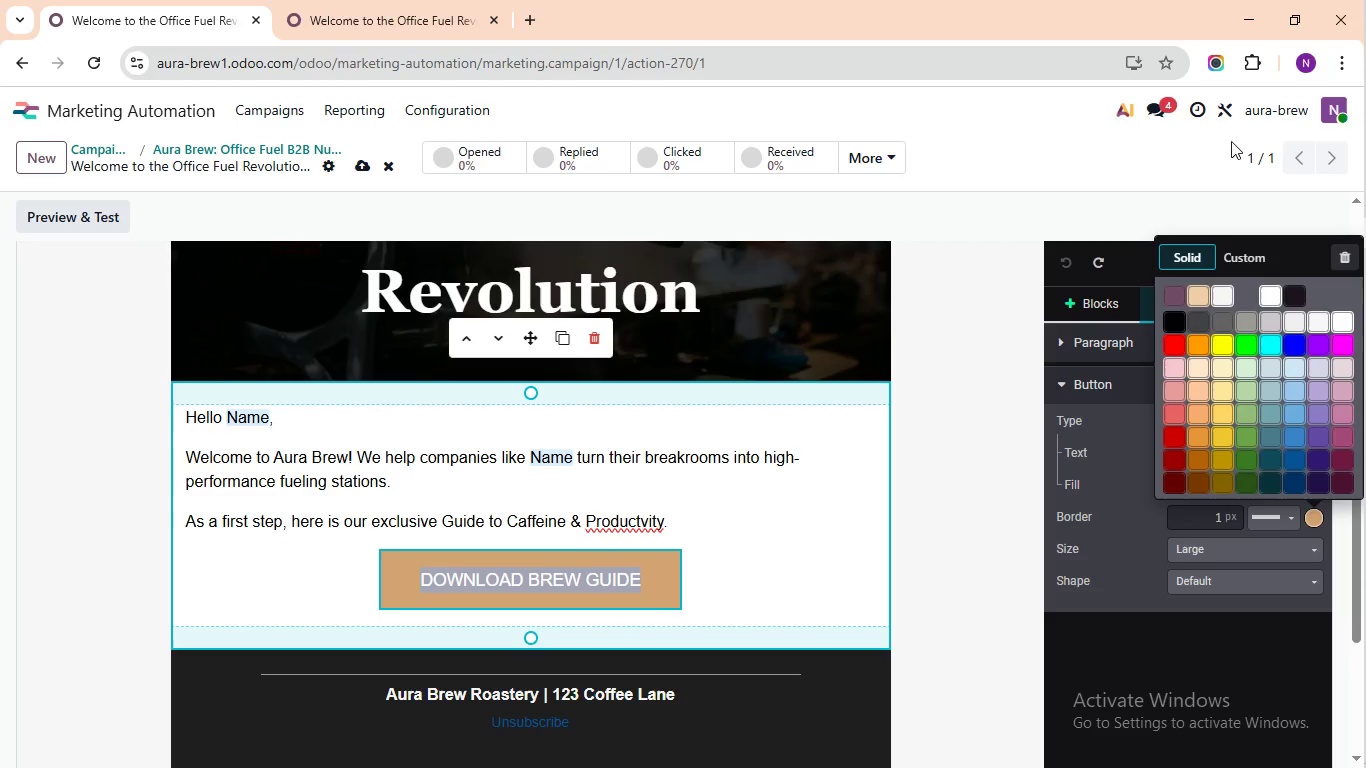 
wait(25.66)
 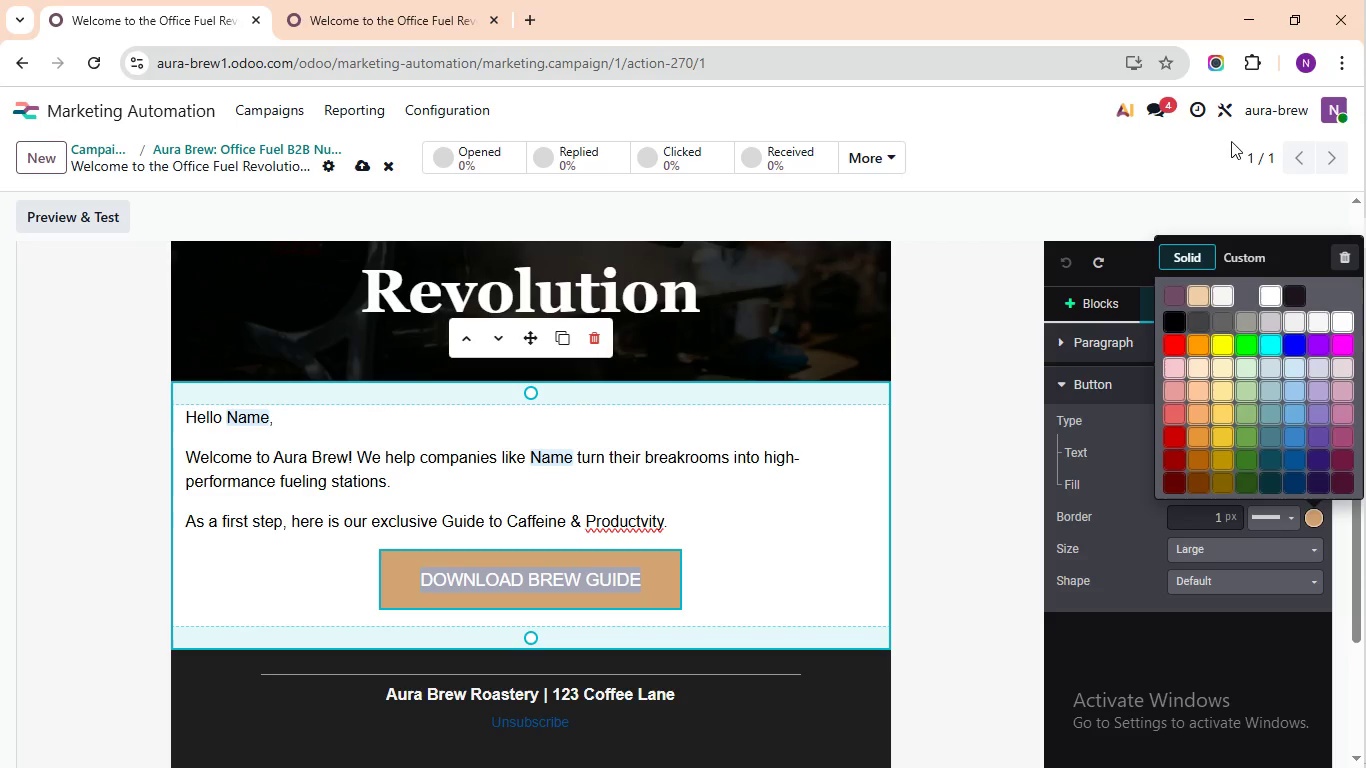 
left_click([336, 0])
 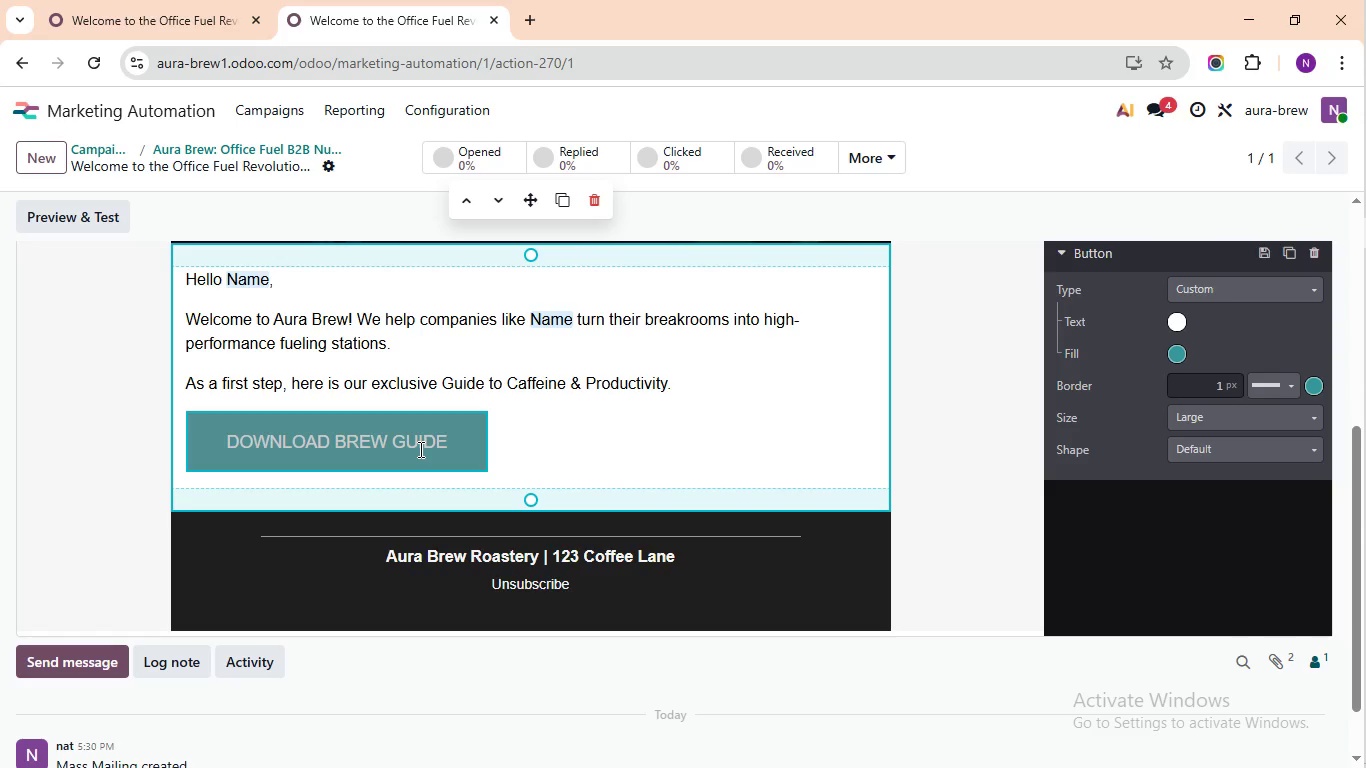 
left_click([419, 449])
 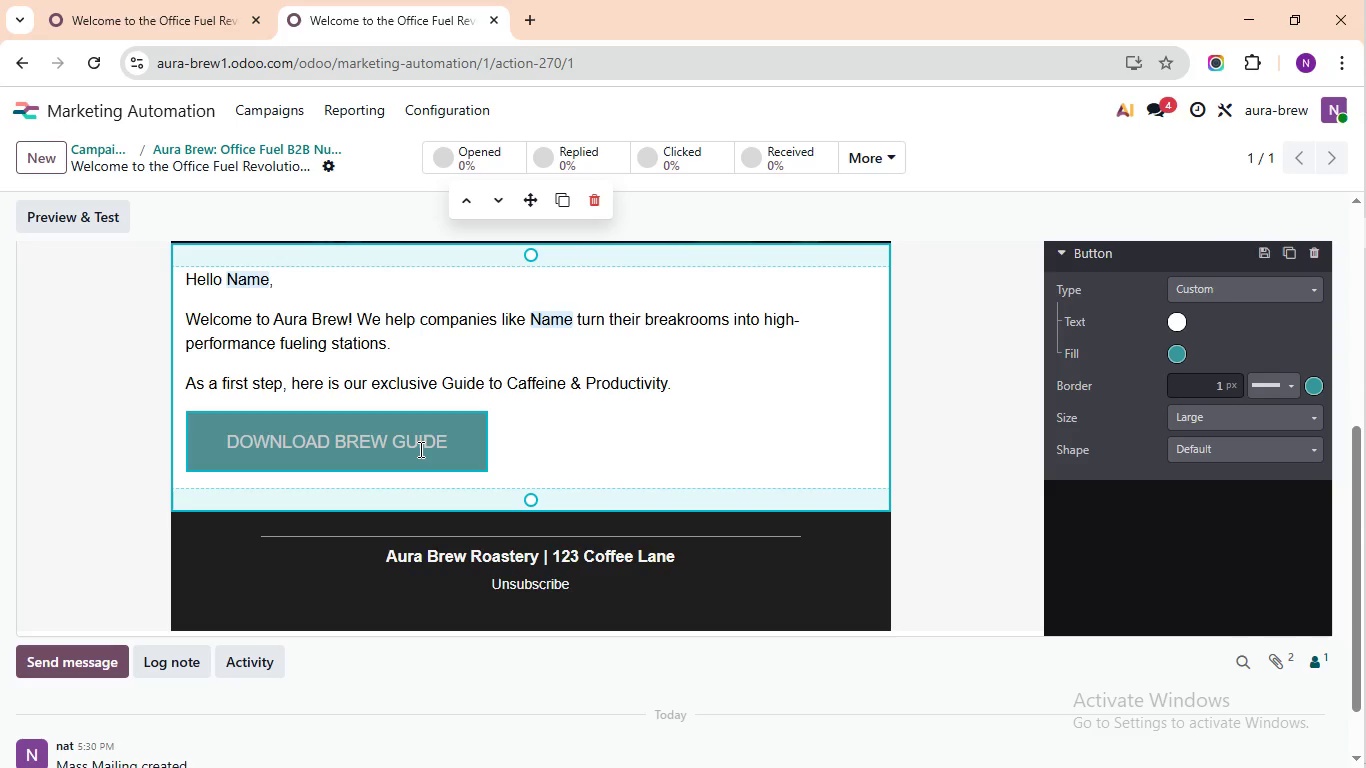 
left_click([419, 449])
 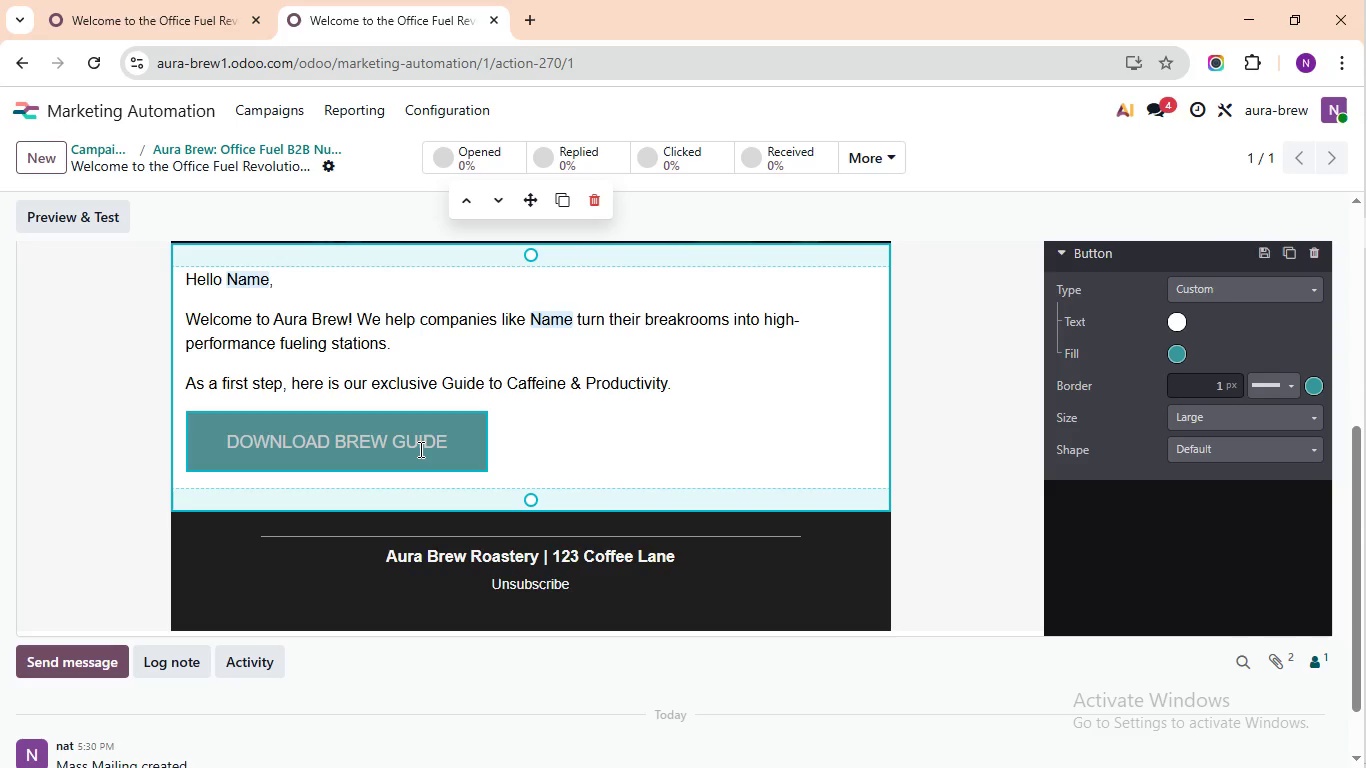 
double_click([420, 448])
 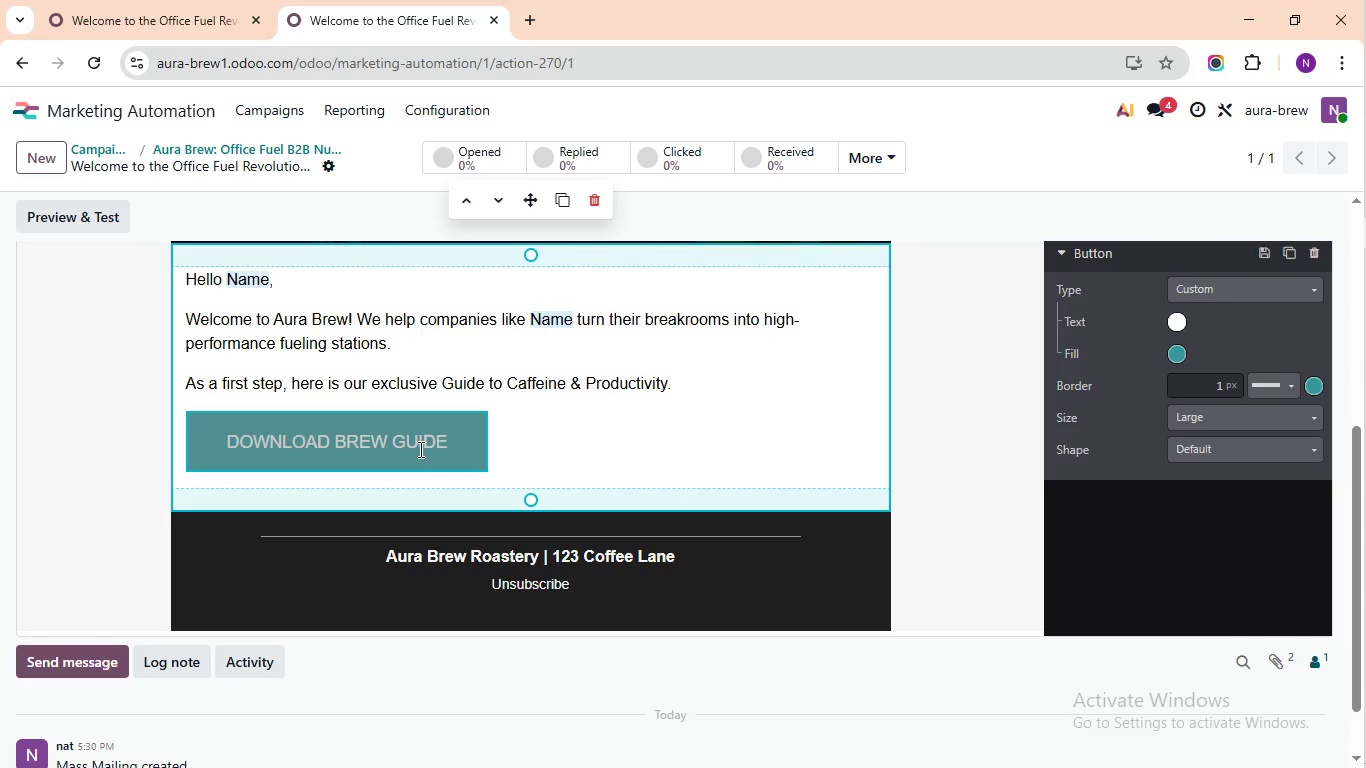 
triple_click([420, 448])
 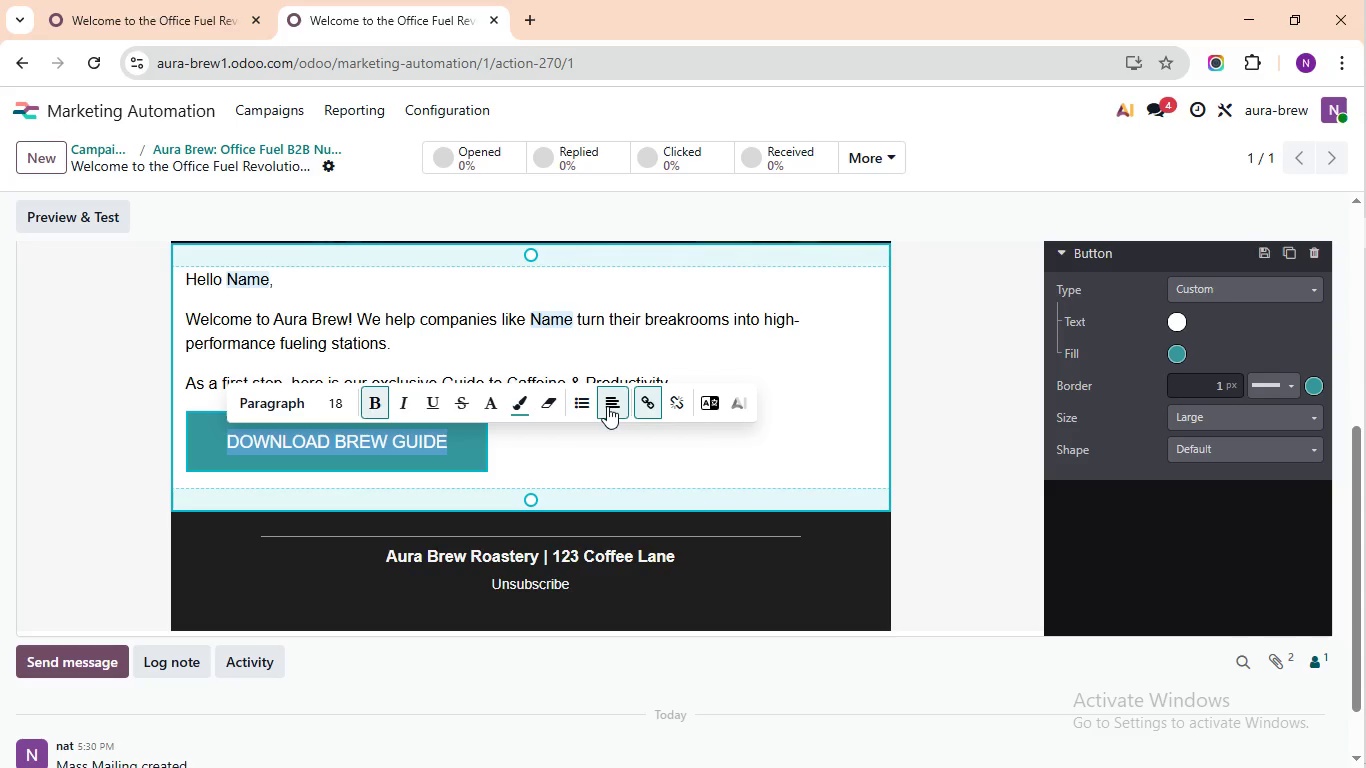 
left_click([582, 403])
 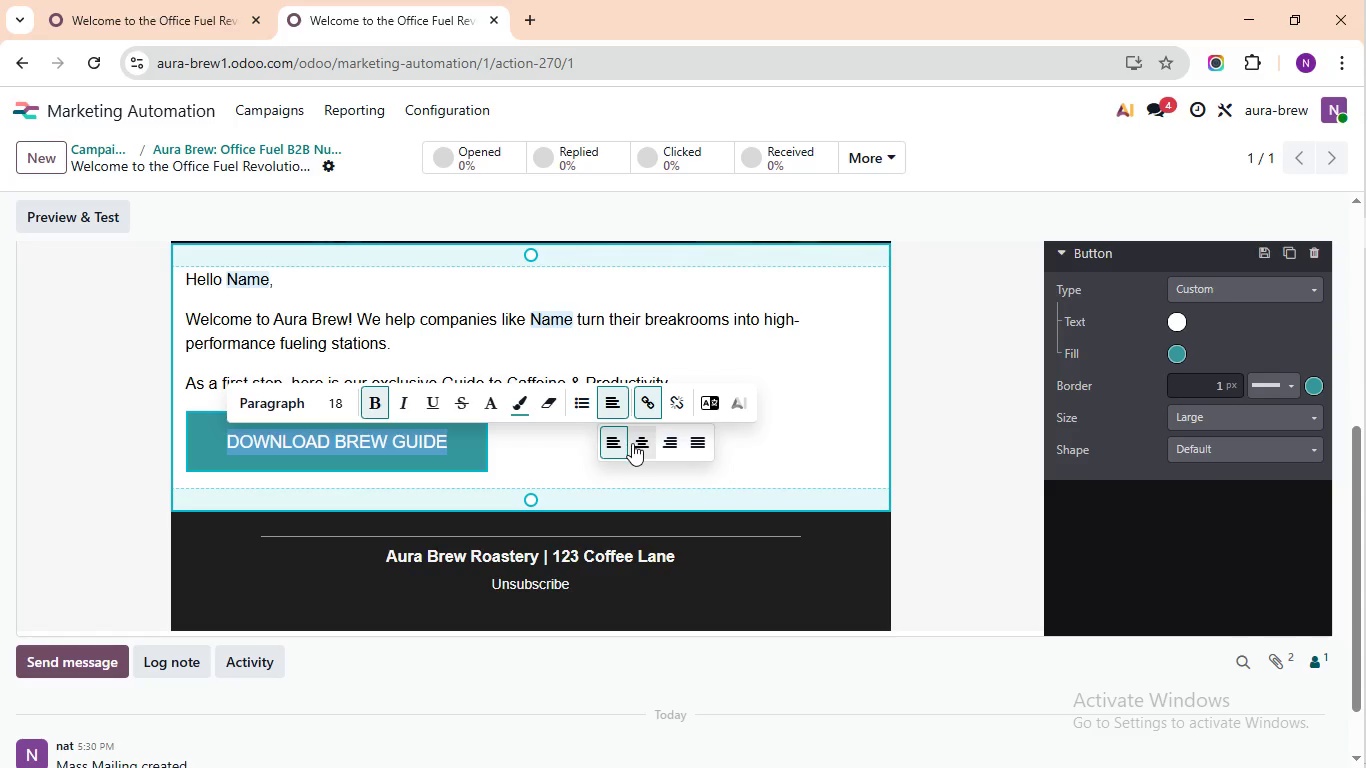 
left_click([607, 406])
 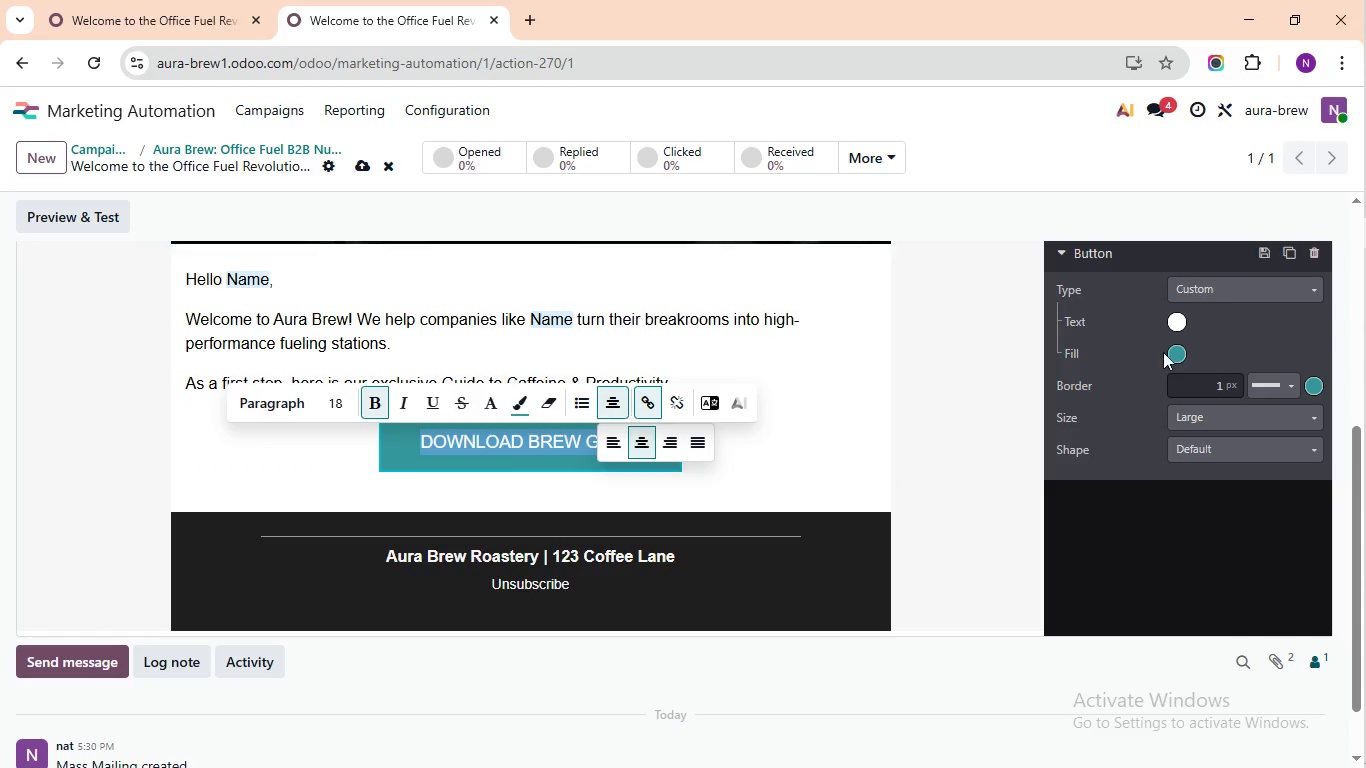 
left_click([632, 443])
 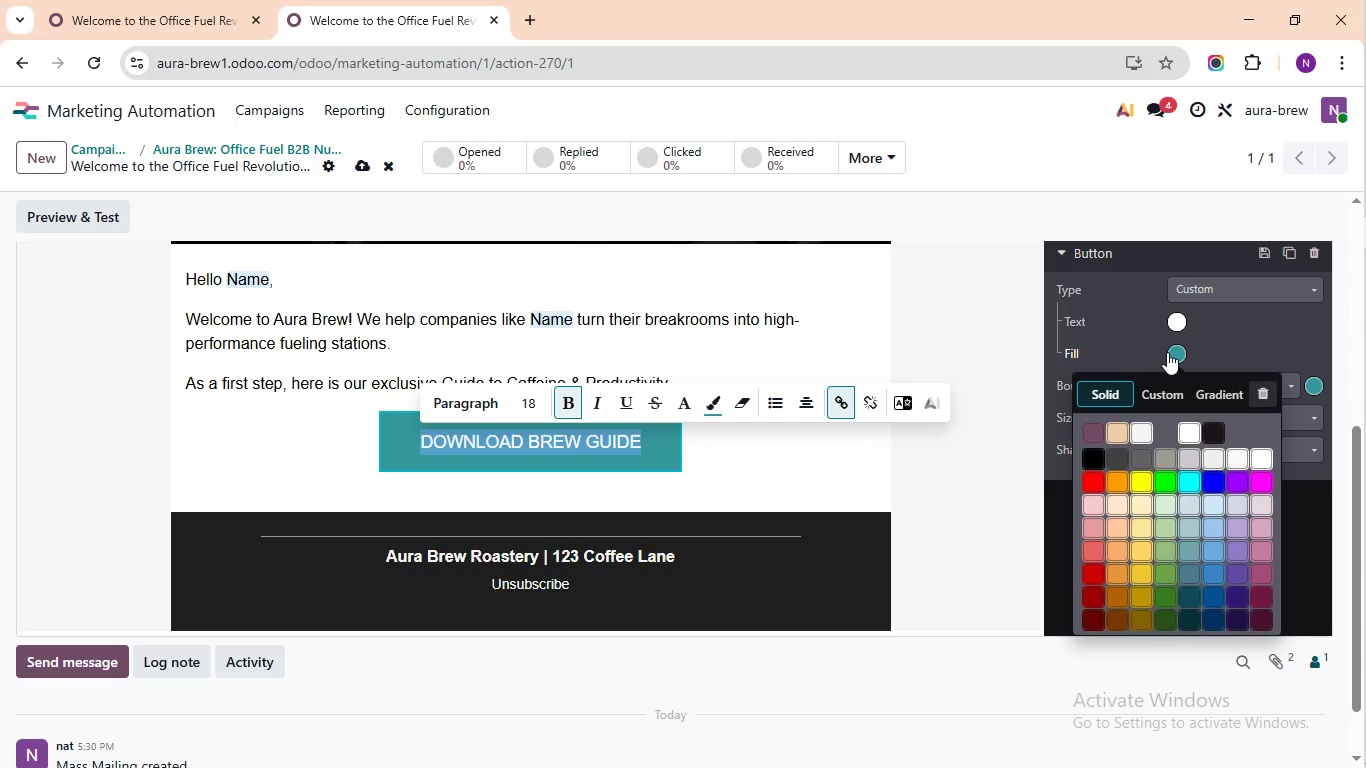 
left_click([1172, 345])
 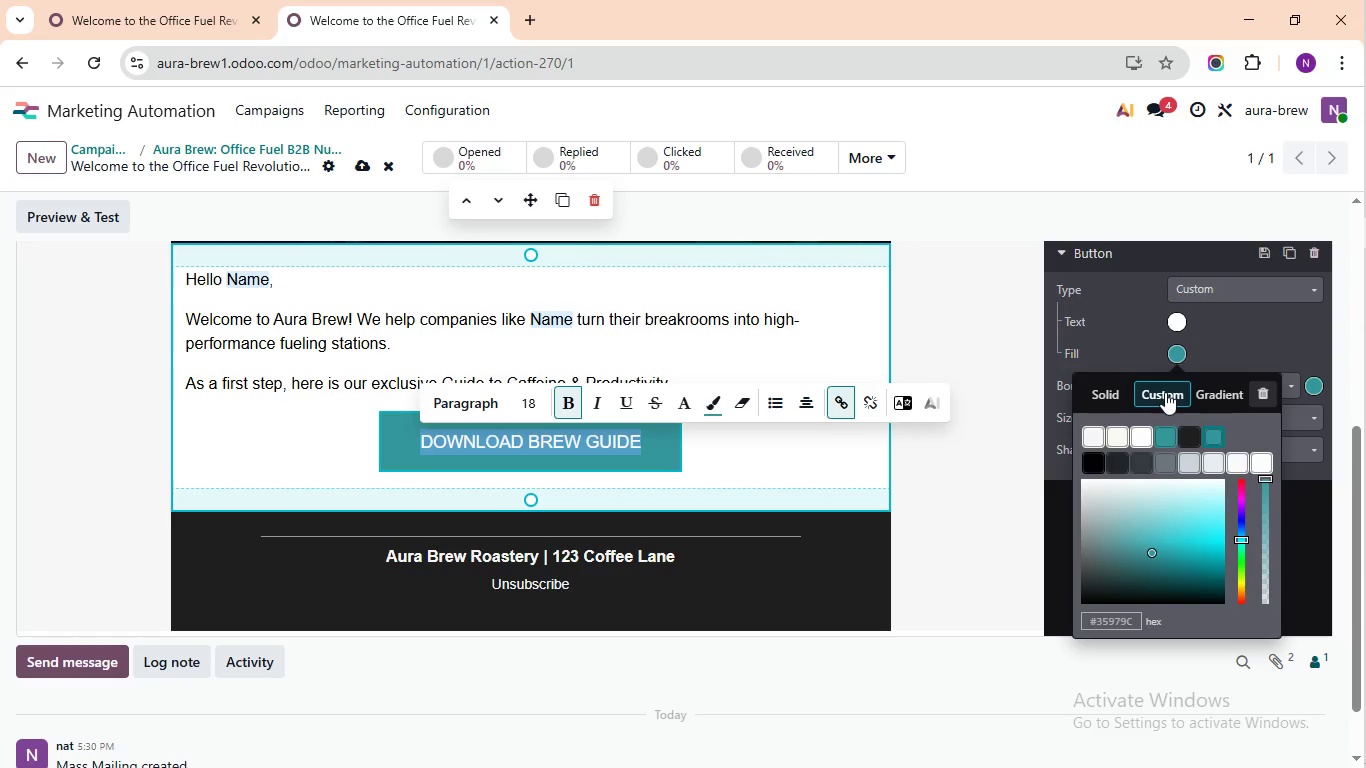 
left_click([1164, 395])
 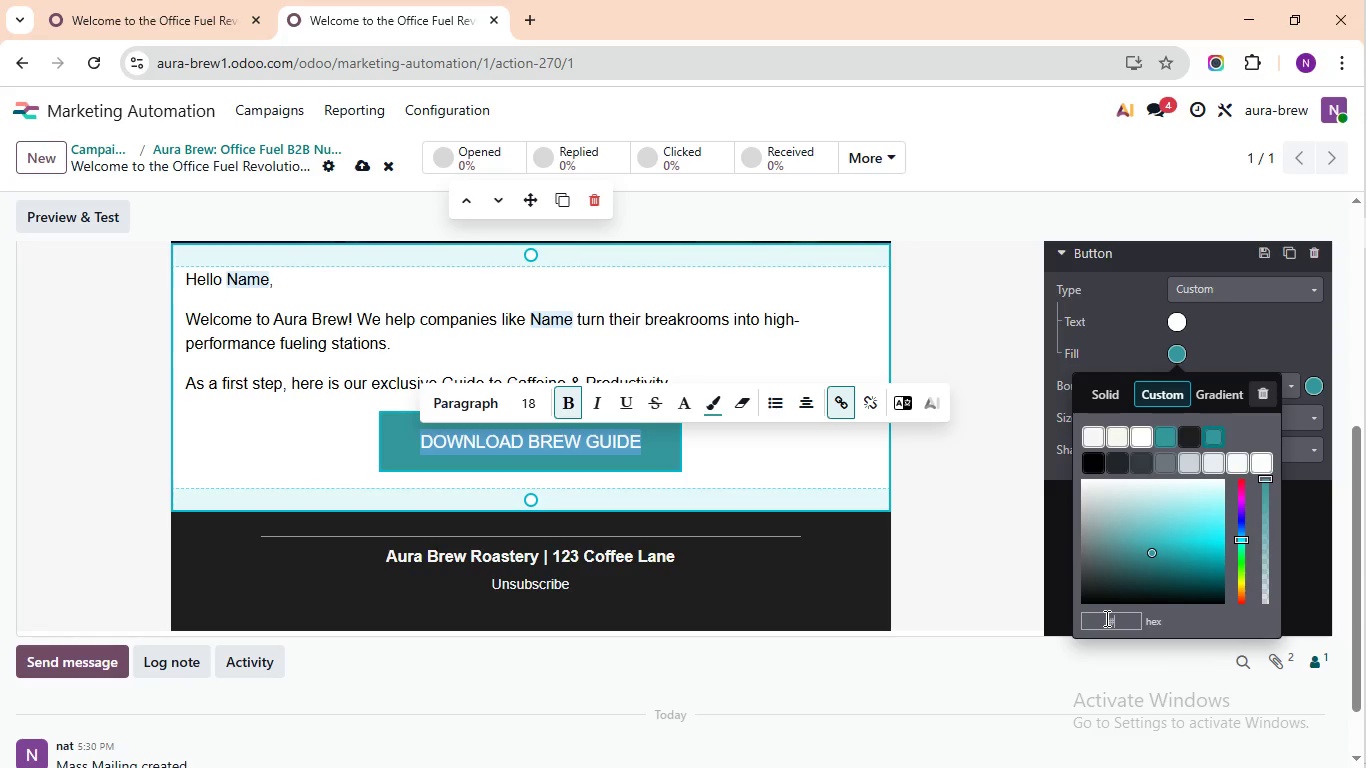 
double_click([1105, 623])
 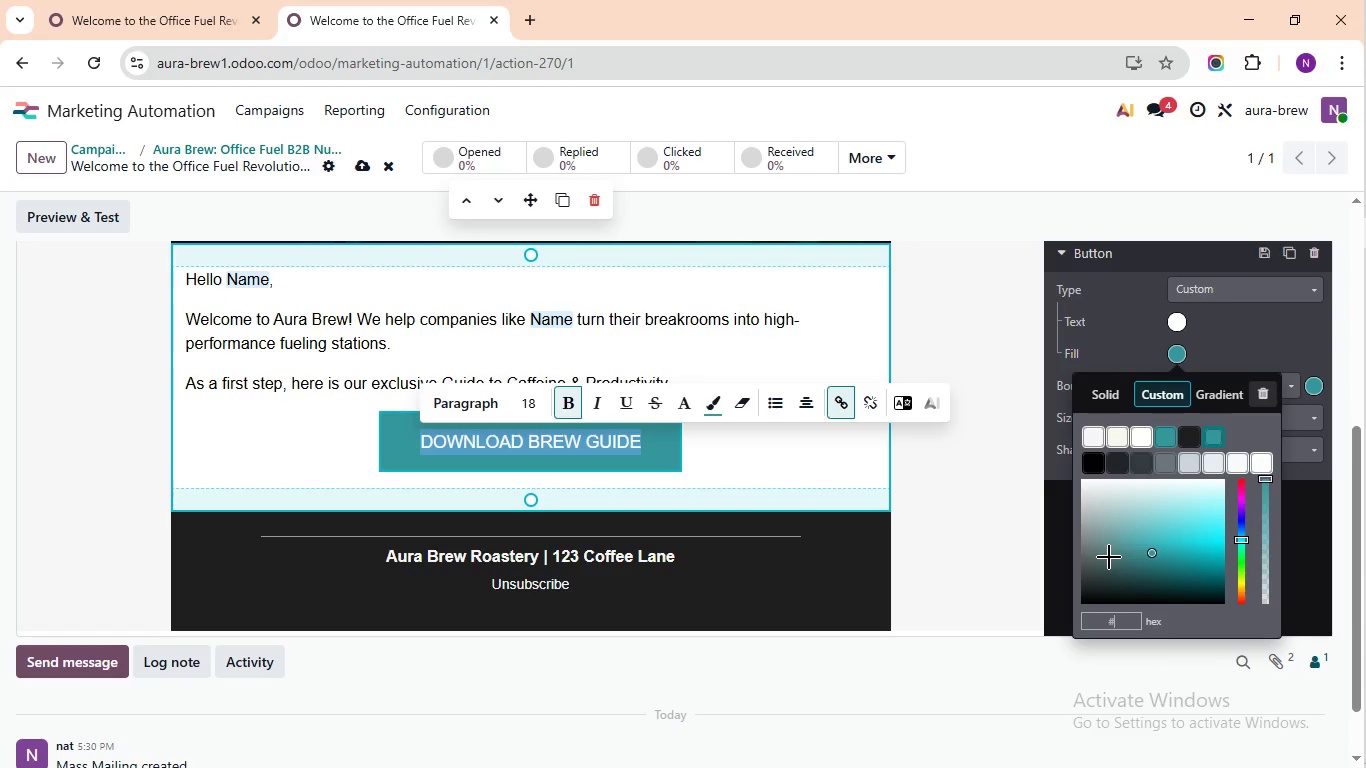 
key(Shift+3)
 